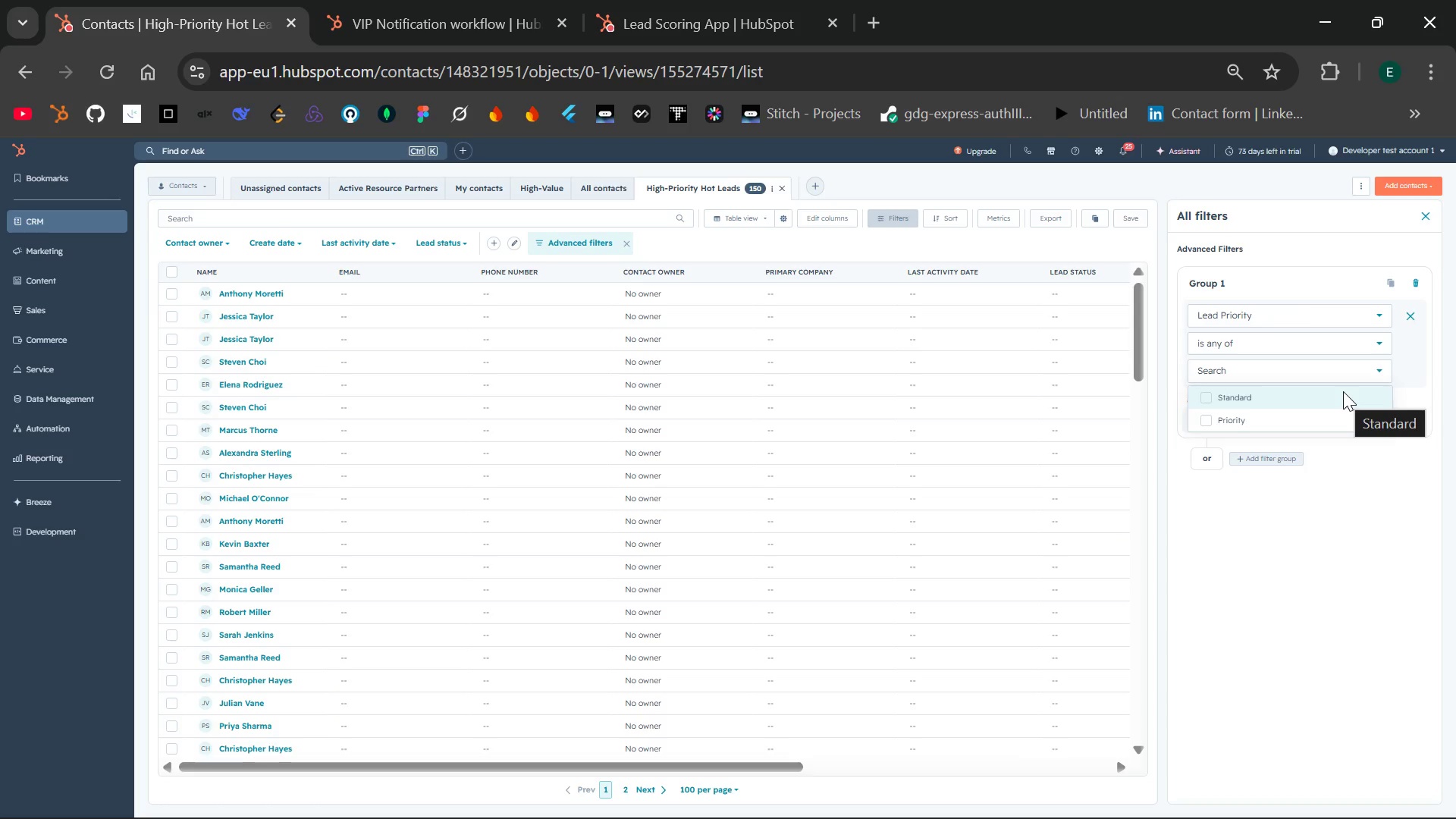 
left_click([1316, 420])
 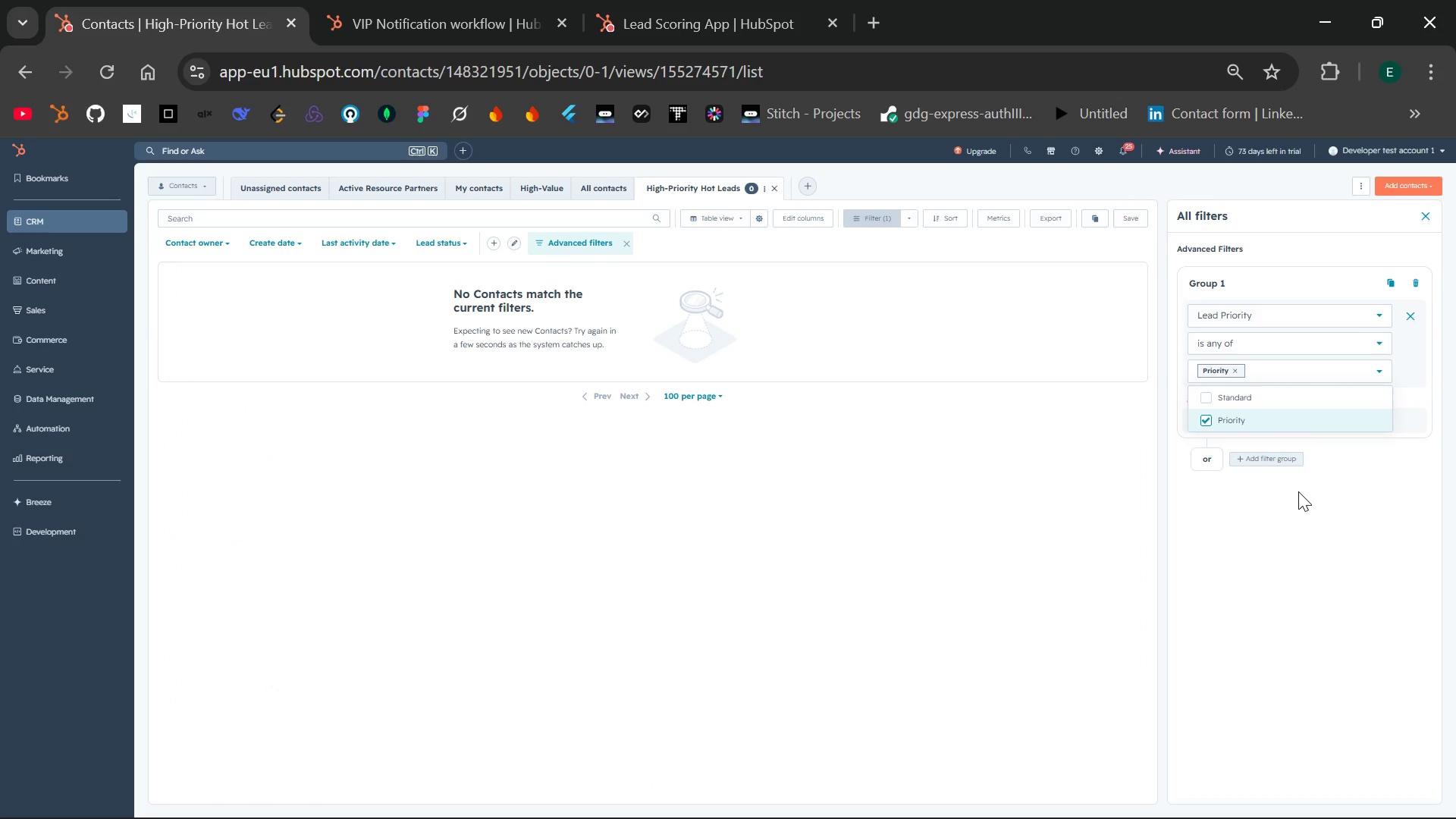 
wait(7.11)
 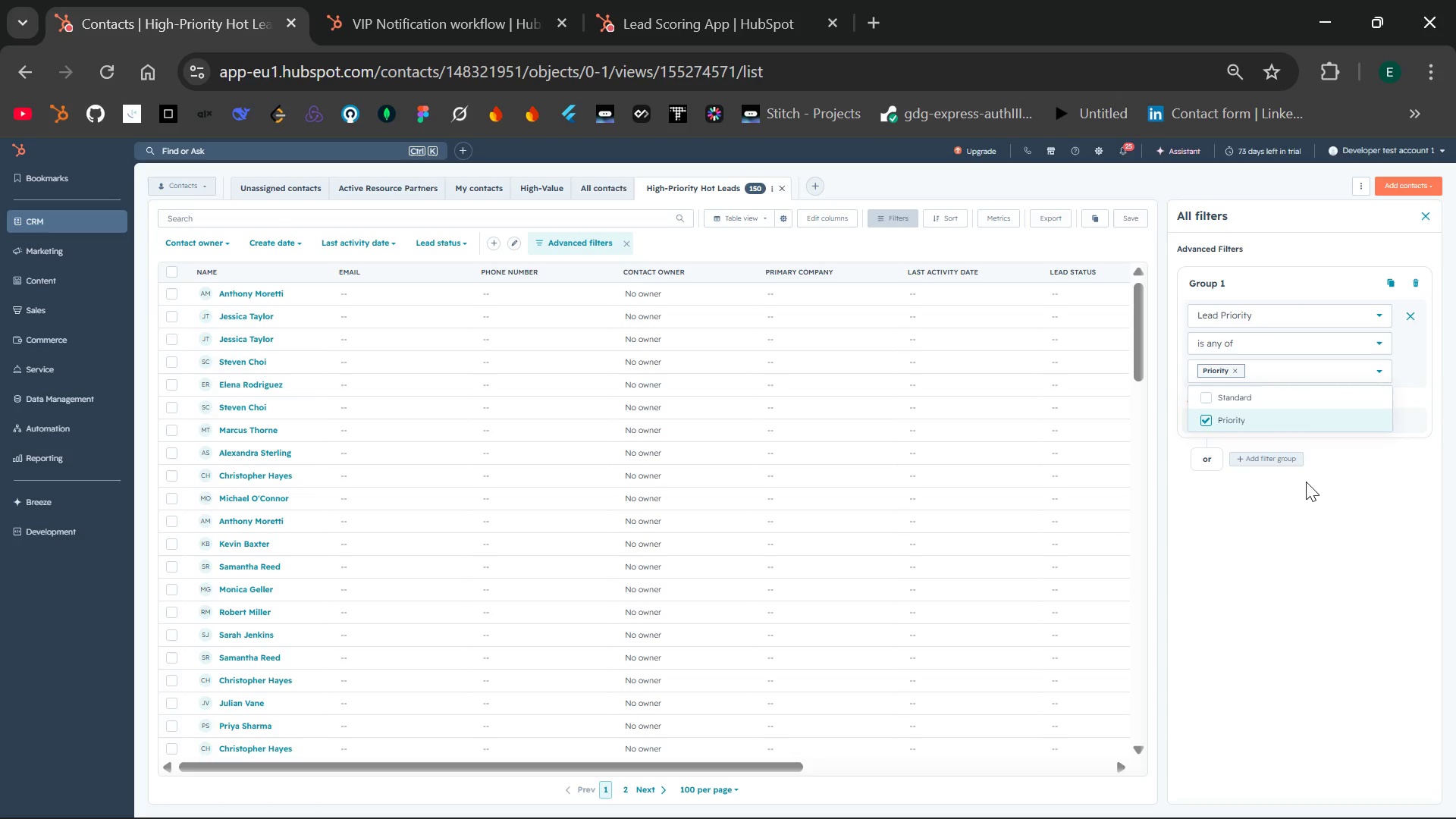 
left_click([1408, 410])
 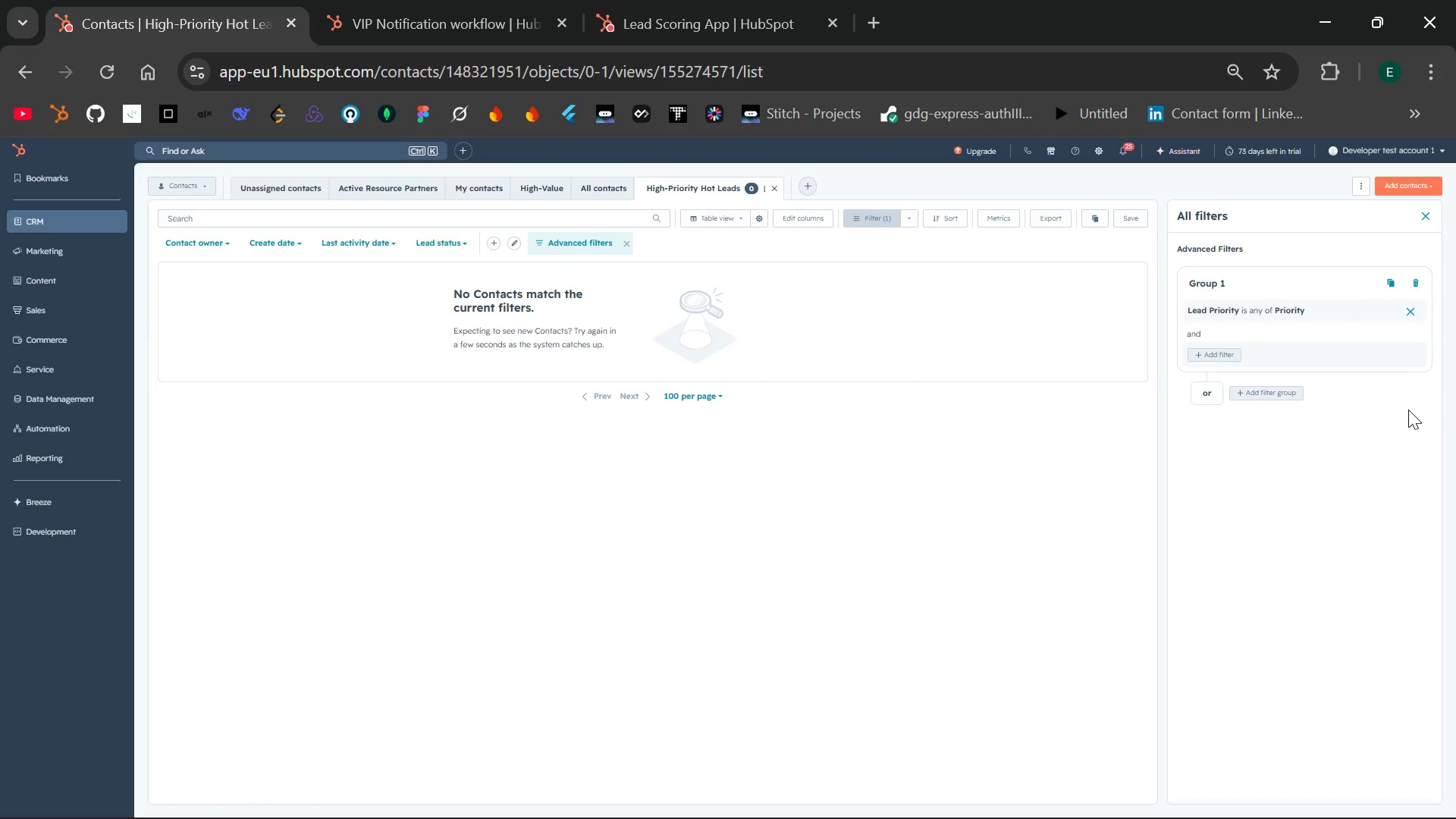 
wait(21.67)
 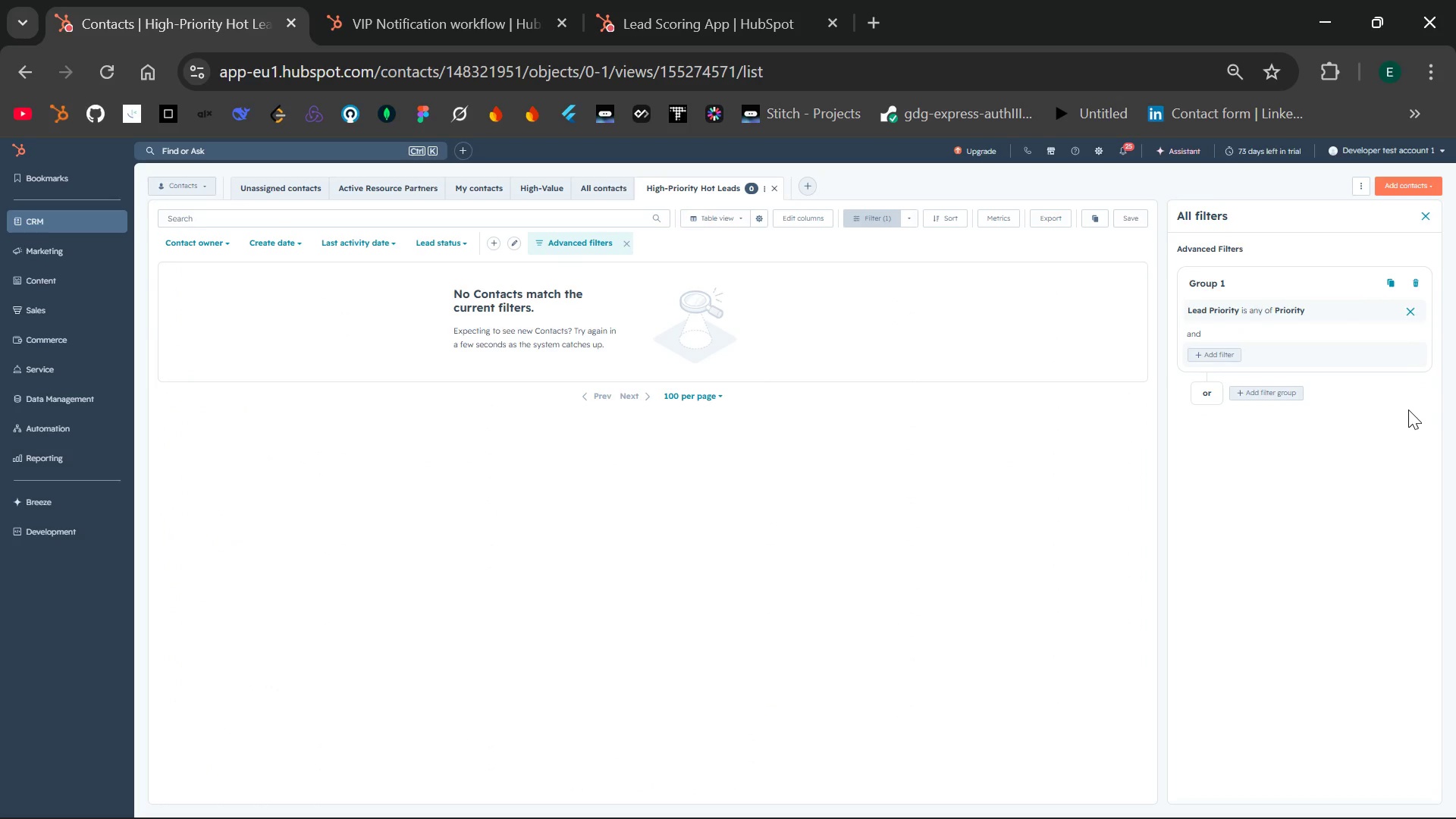 
left_click([810, 192])
 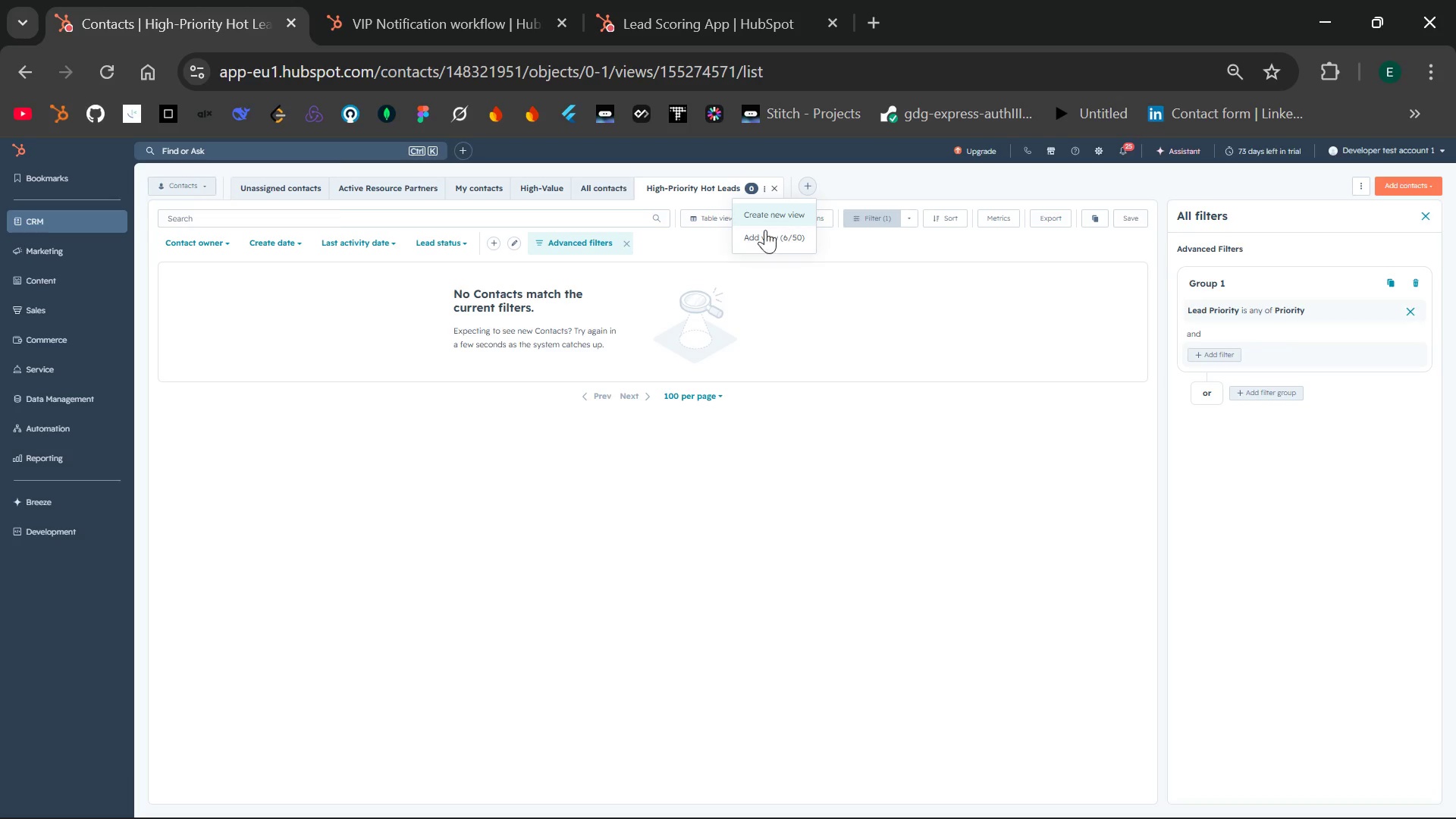 
left_click([756, 240])
 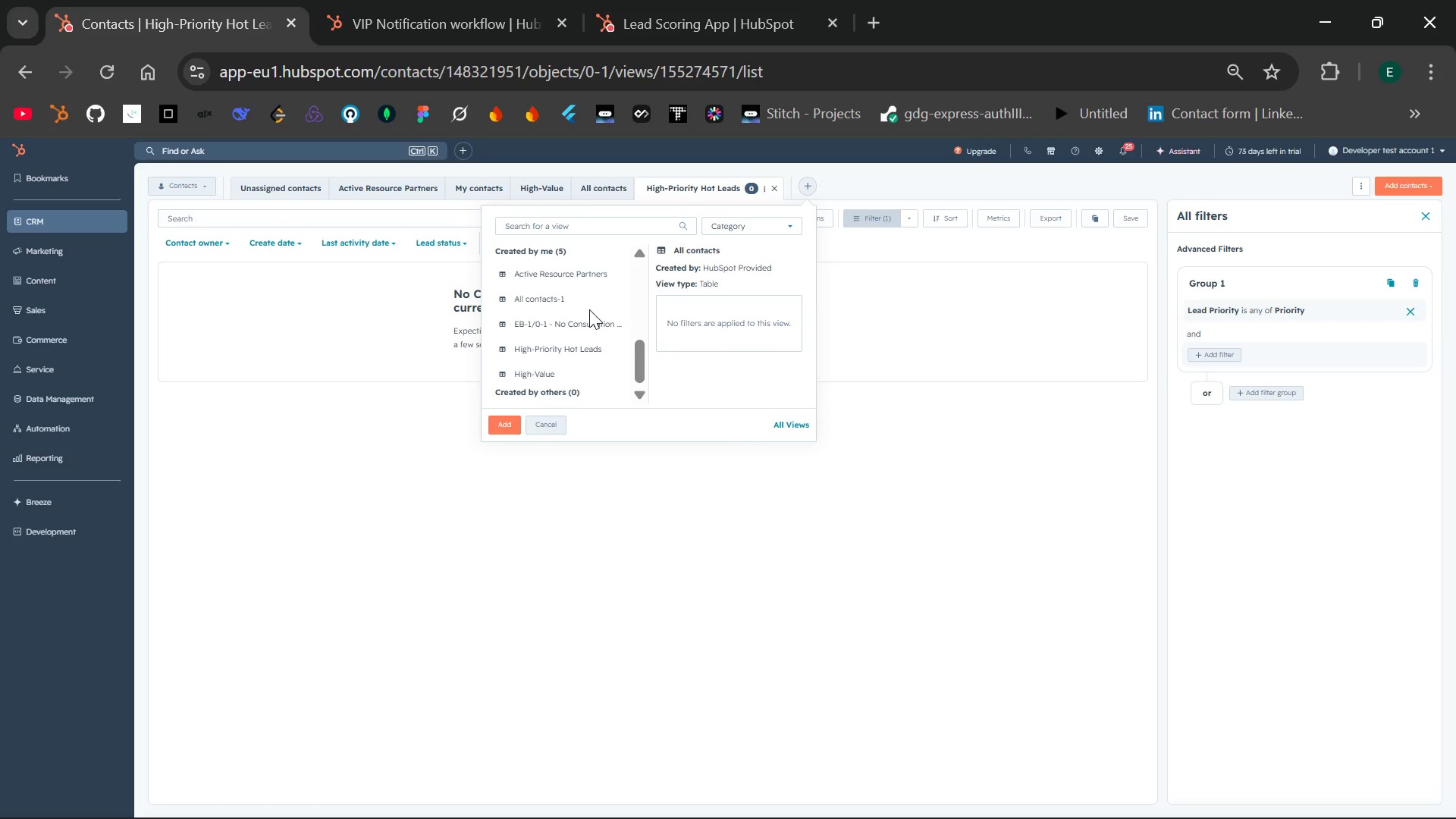 
wait(17.55)
 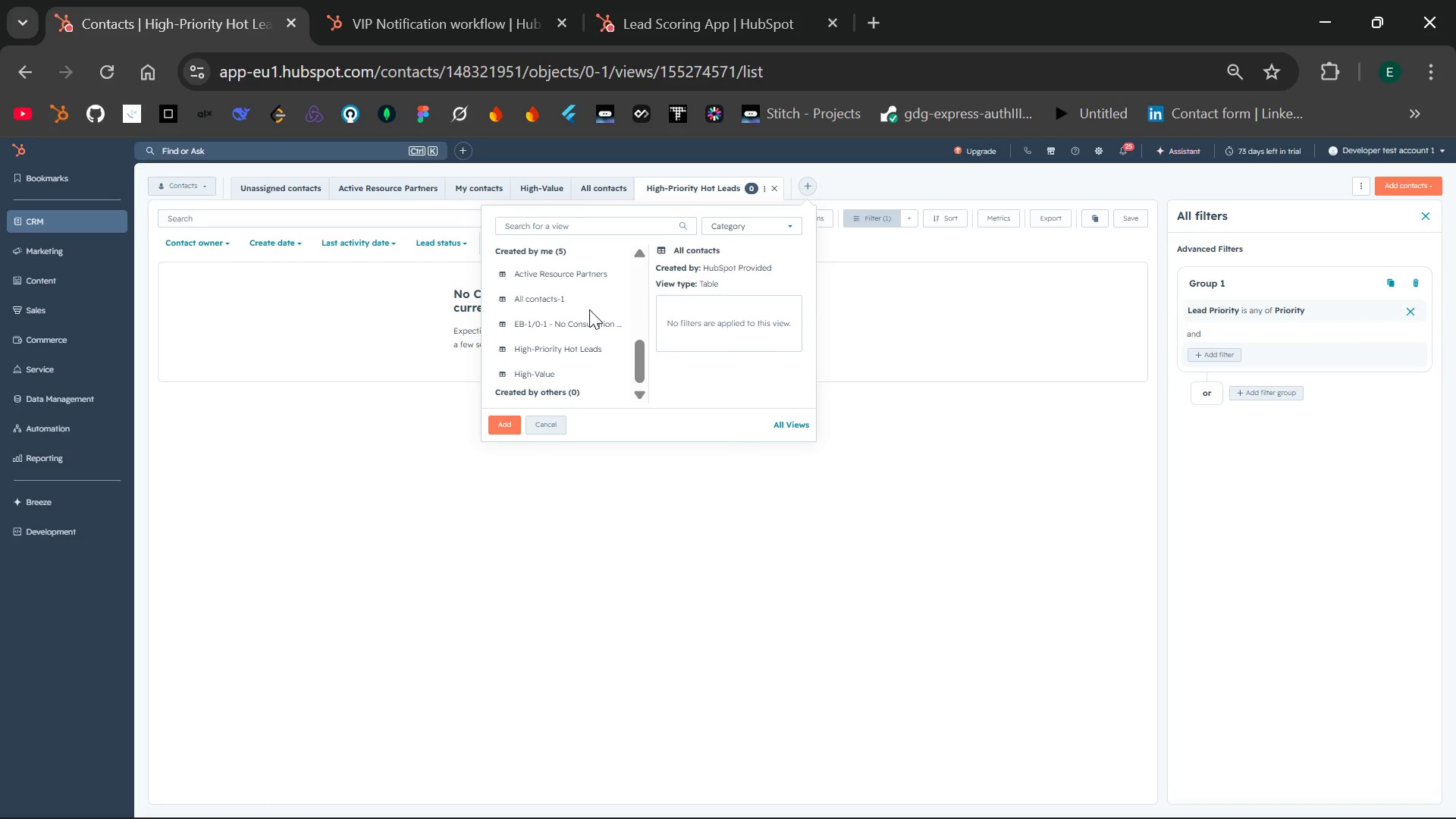 
left_click([864, 184])
 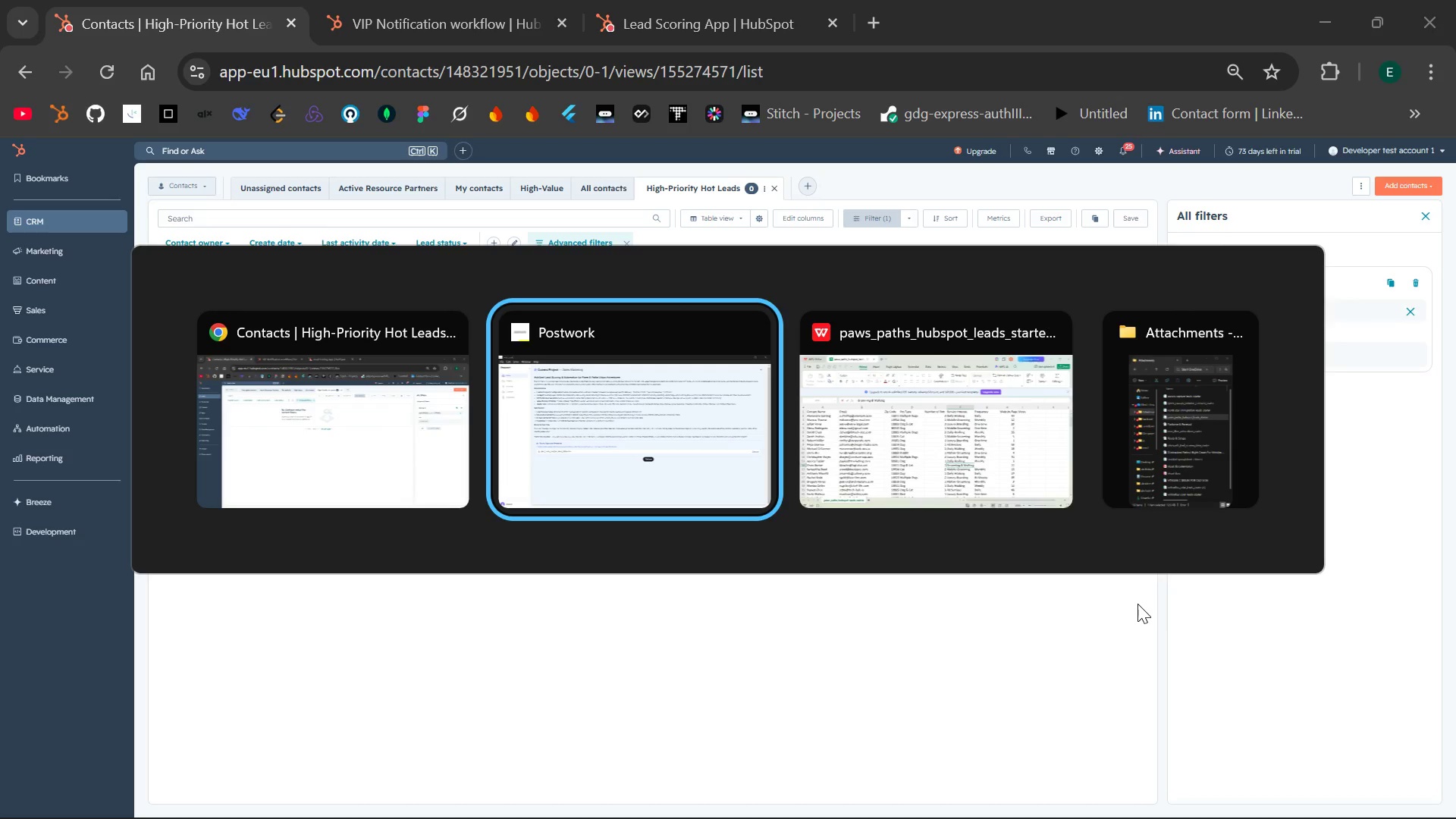 
wait(12.05)
 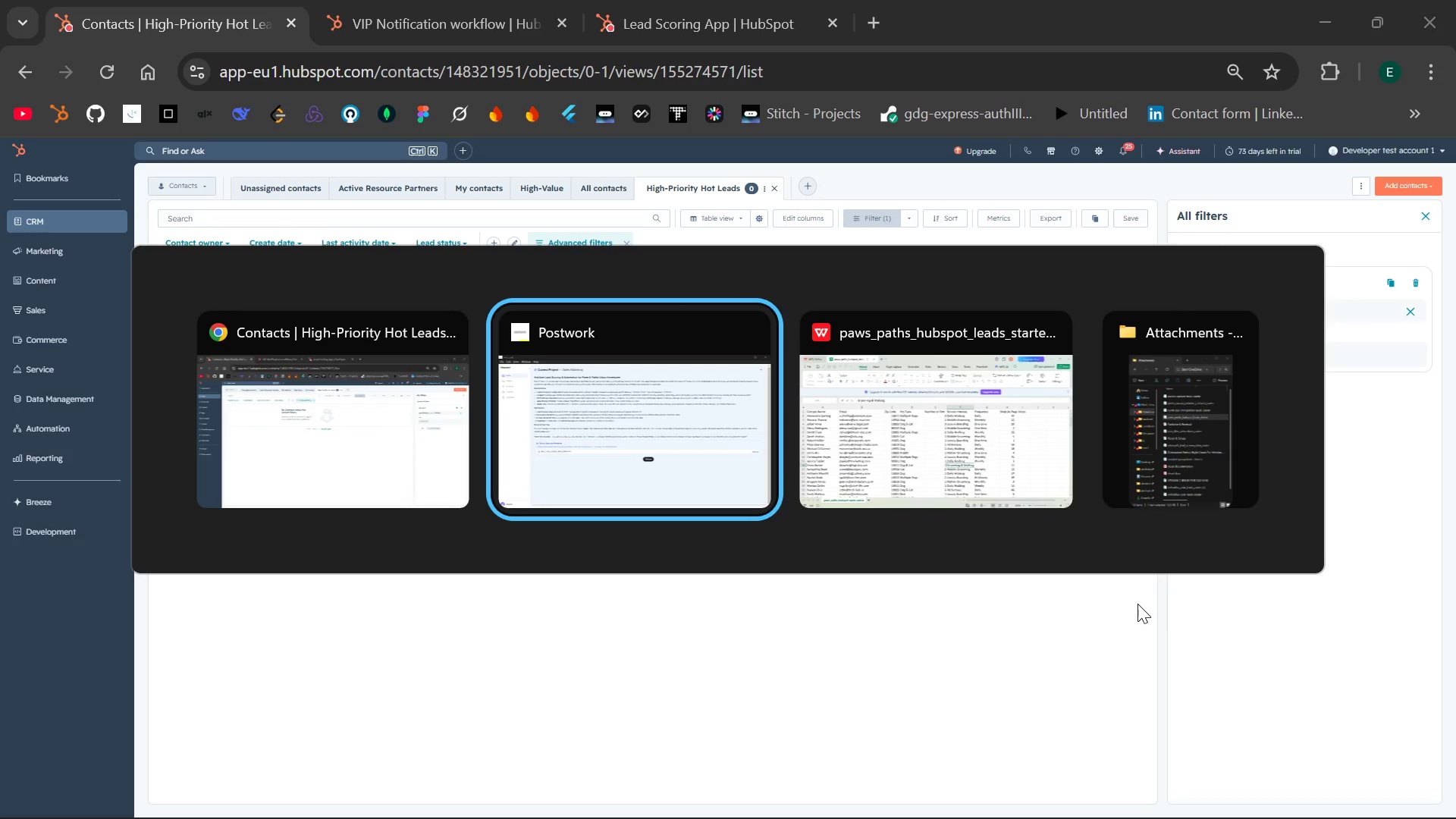 
scroll: coordinate [968, 425], scroll_direction: down, amount: 7.0
 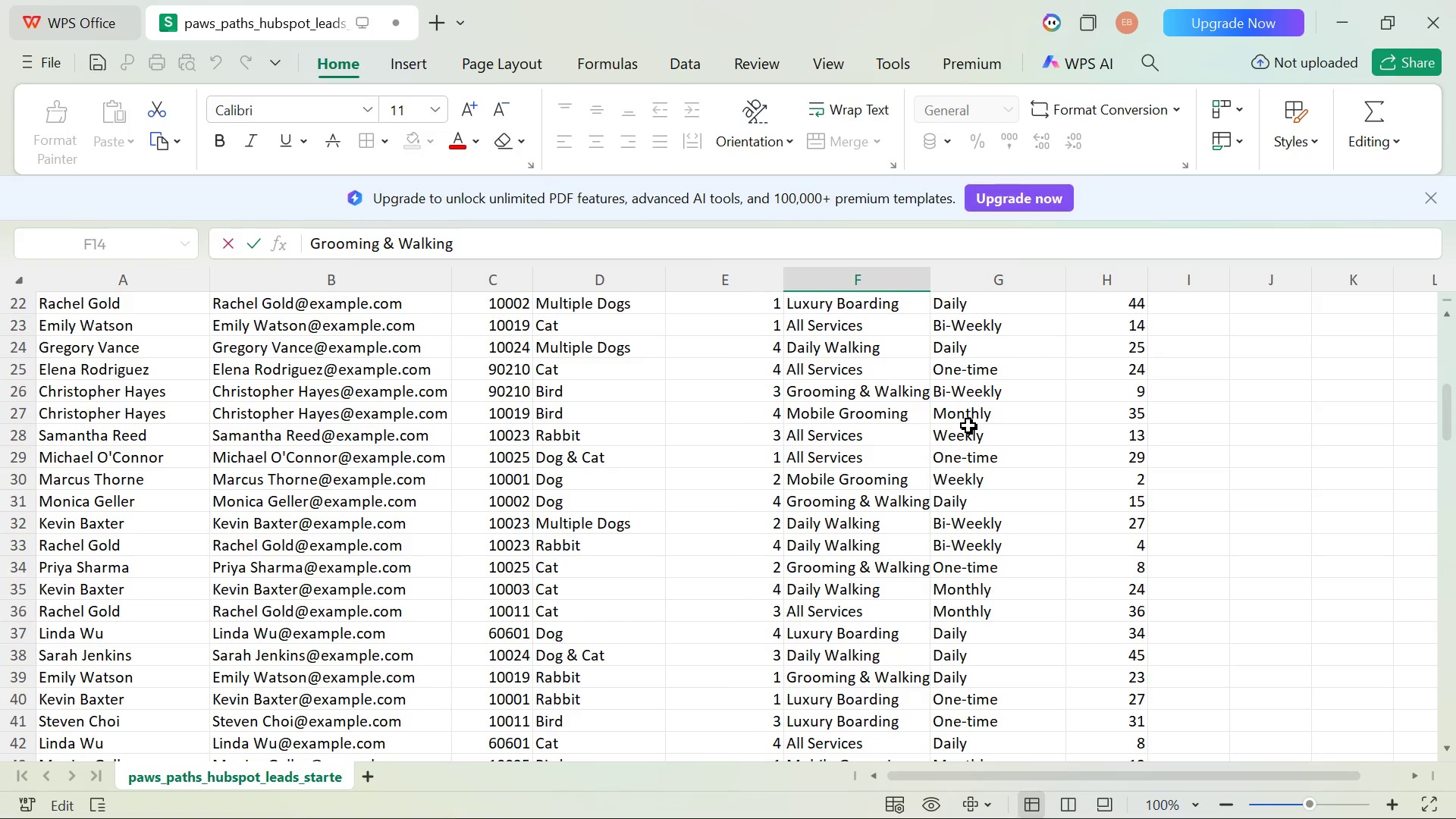 
scroll: coordinate [968, 425], scroll_direction: up, amount: 29.0
 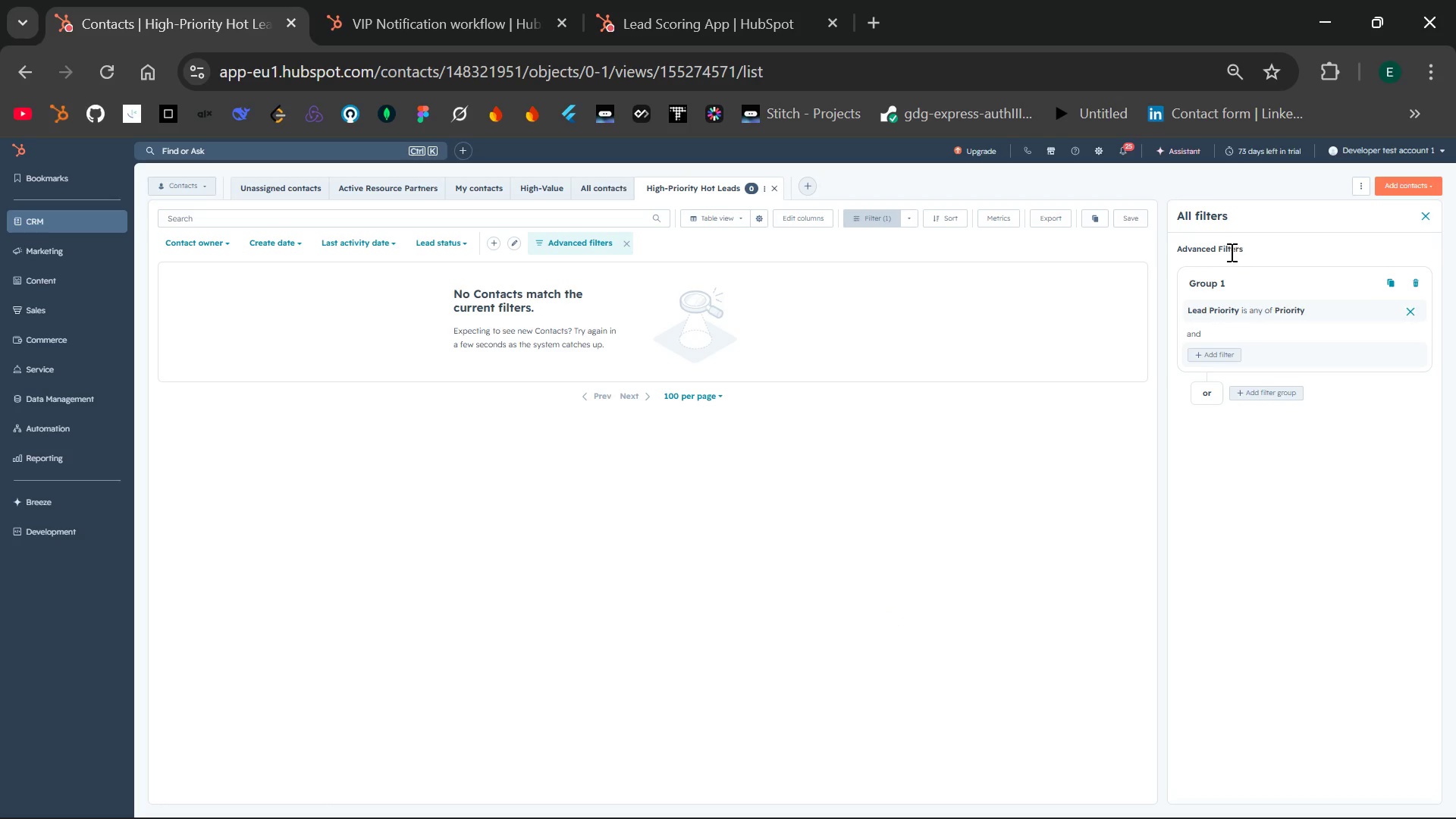 
left_click([1200, 353])
 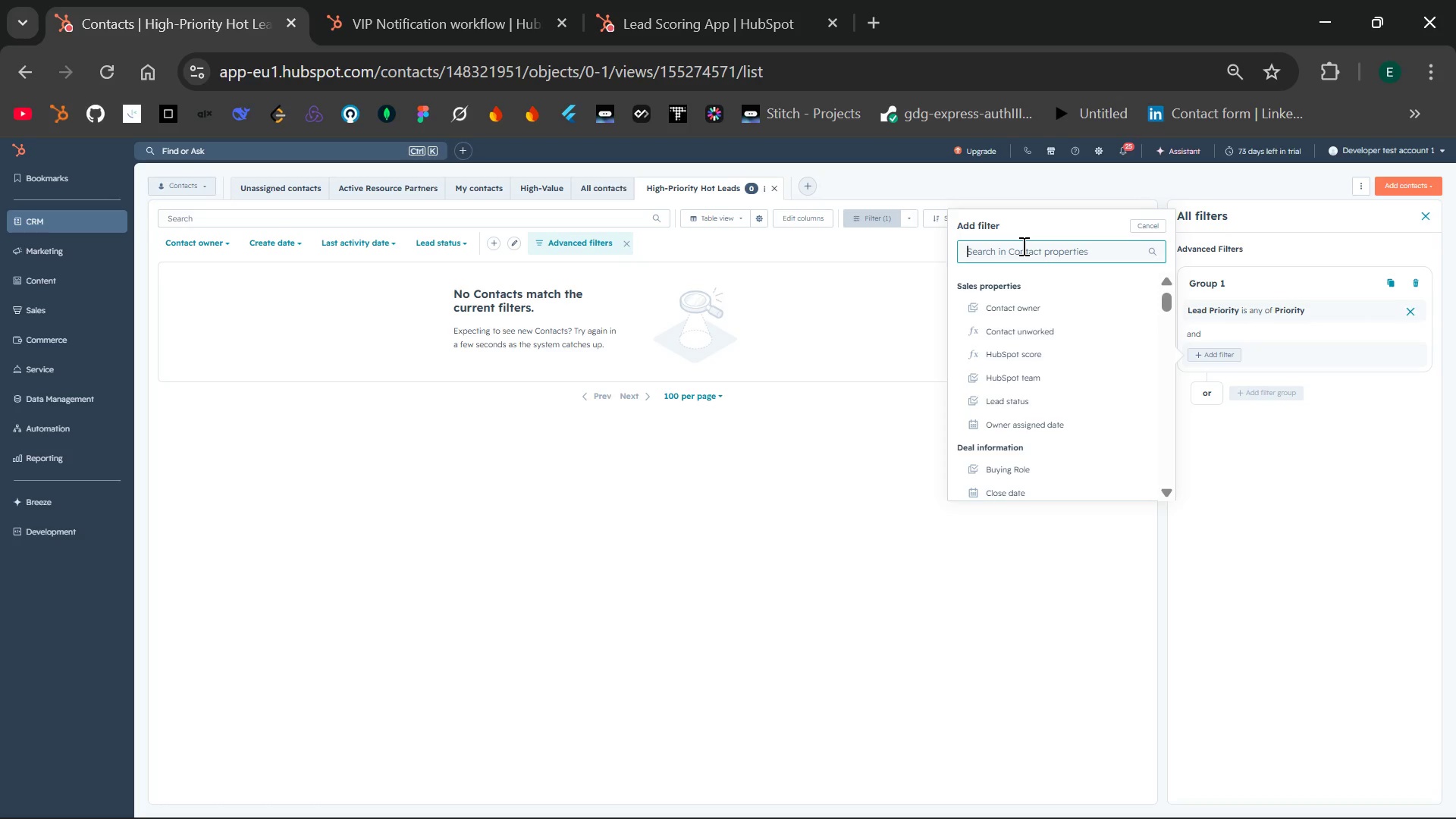 
wait(10.06)
 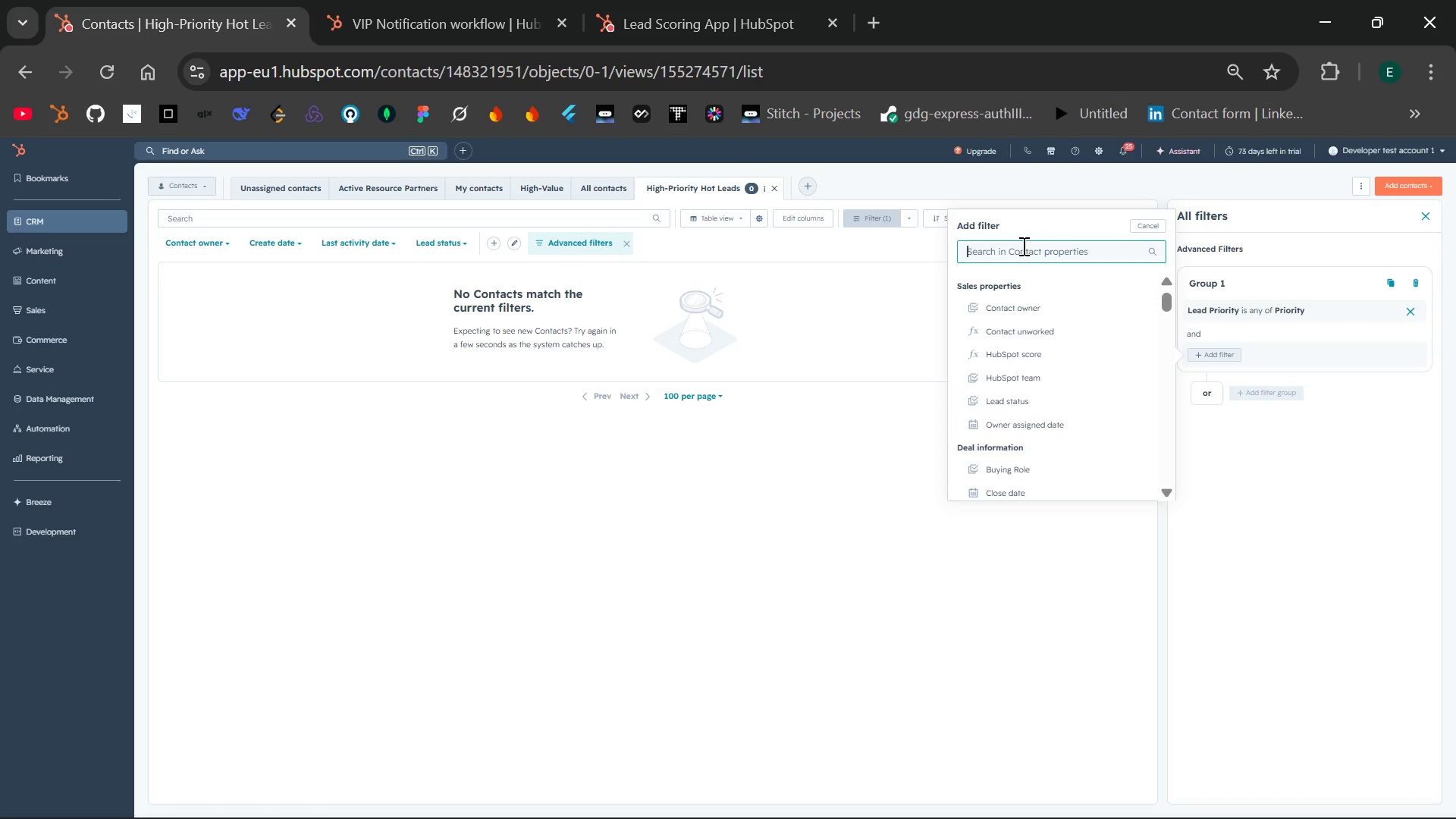 
type(Service)
 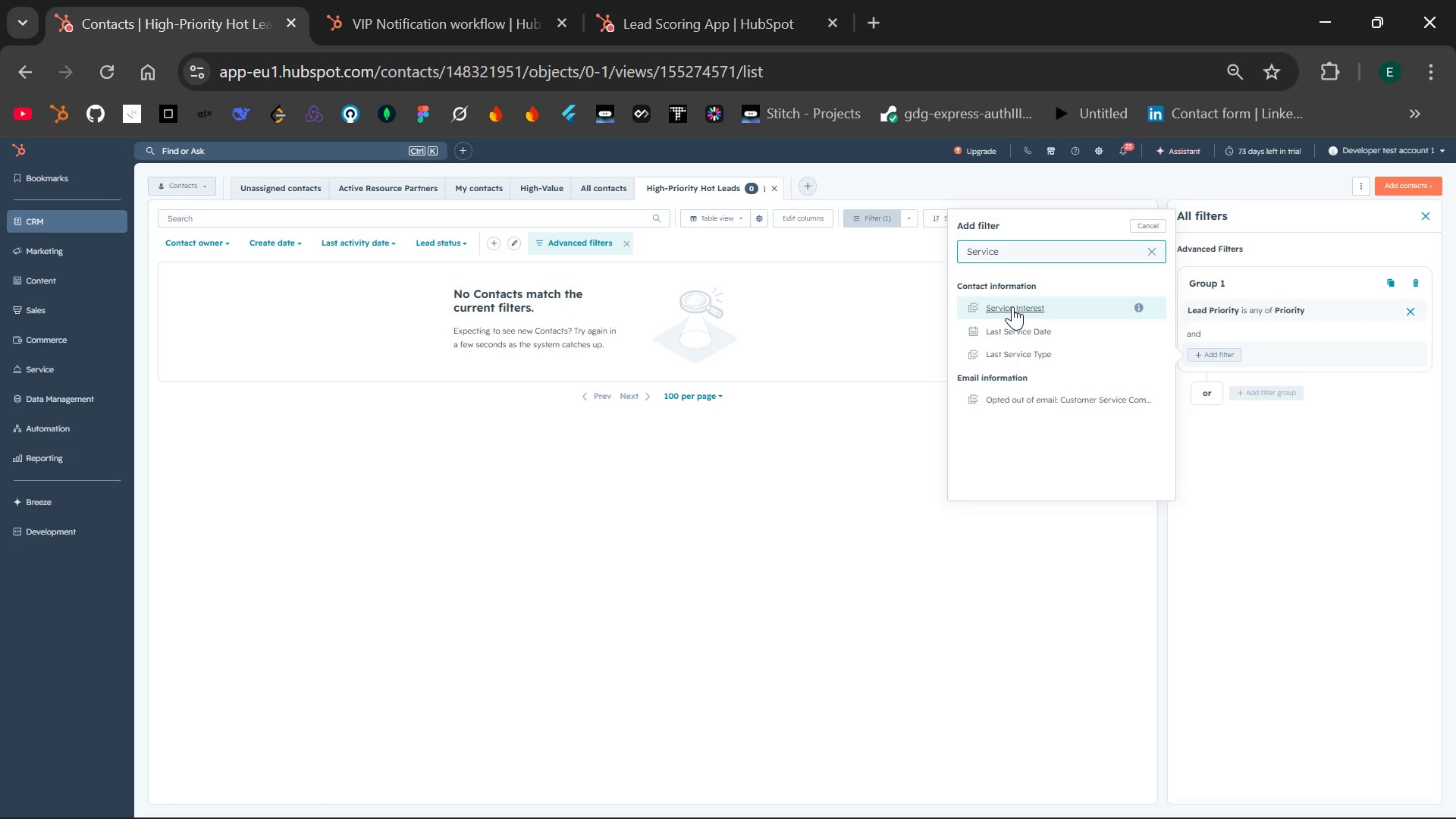 
wait(5.17)
 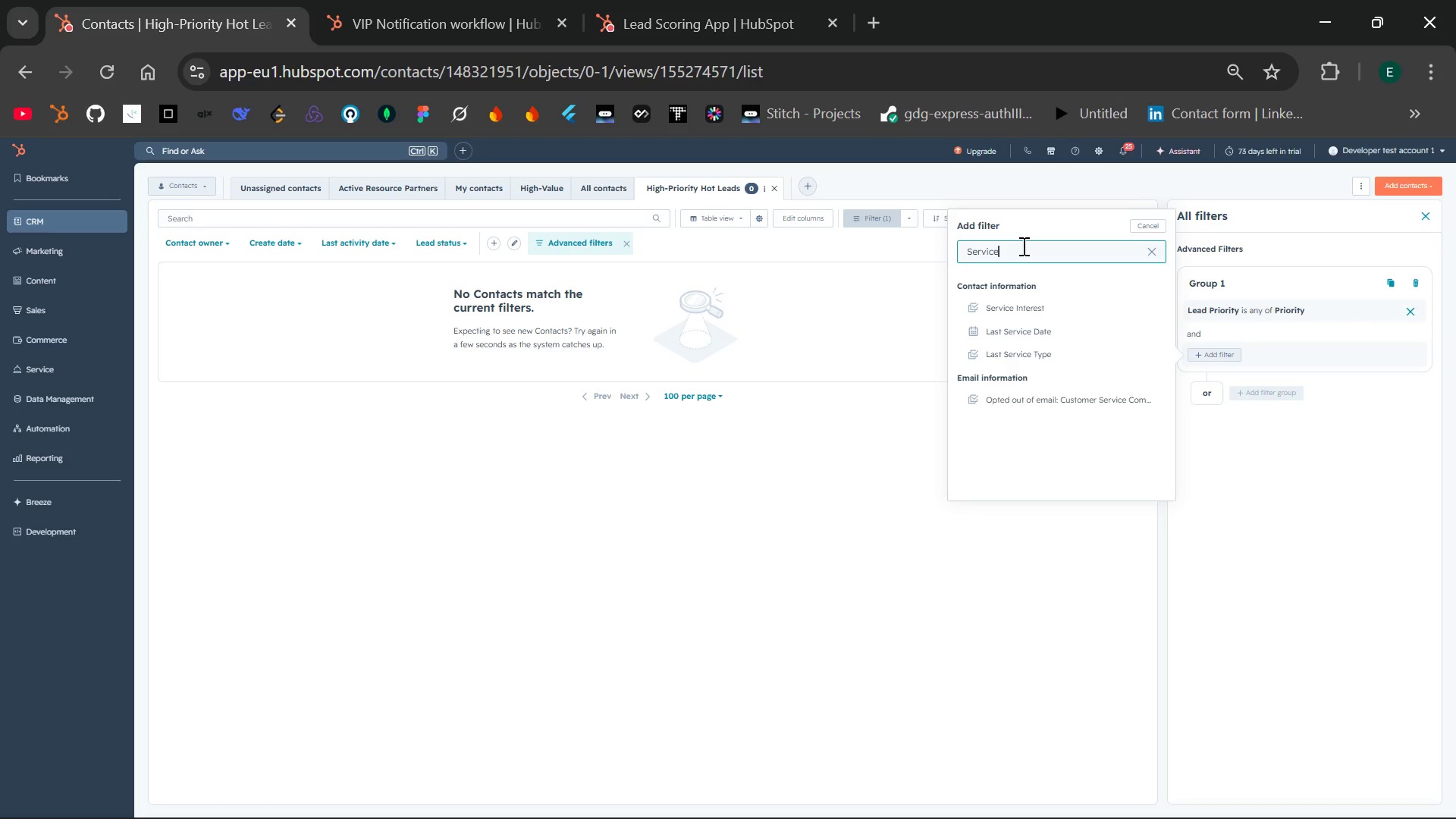 
left_click([1012, 306])
 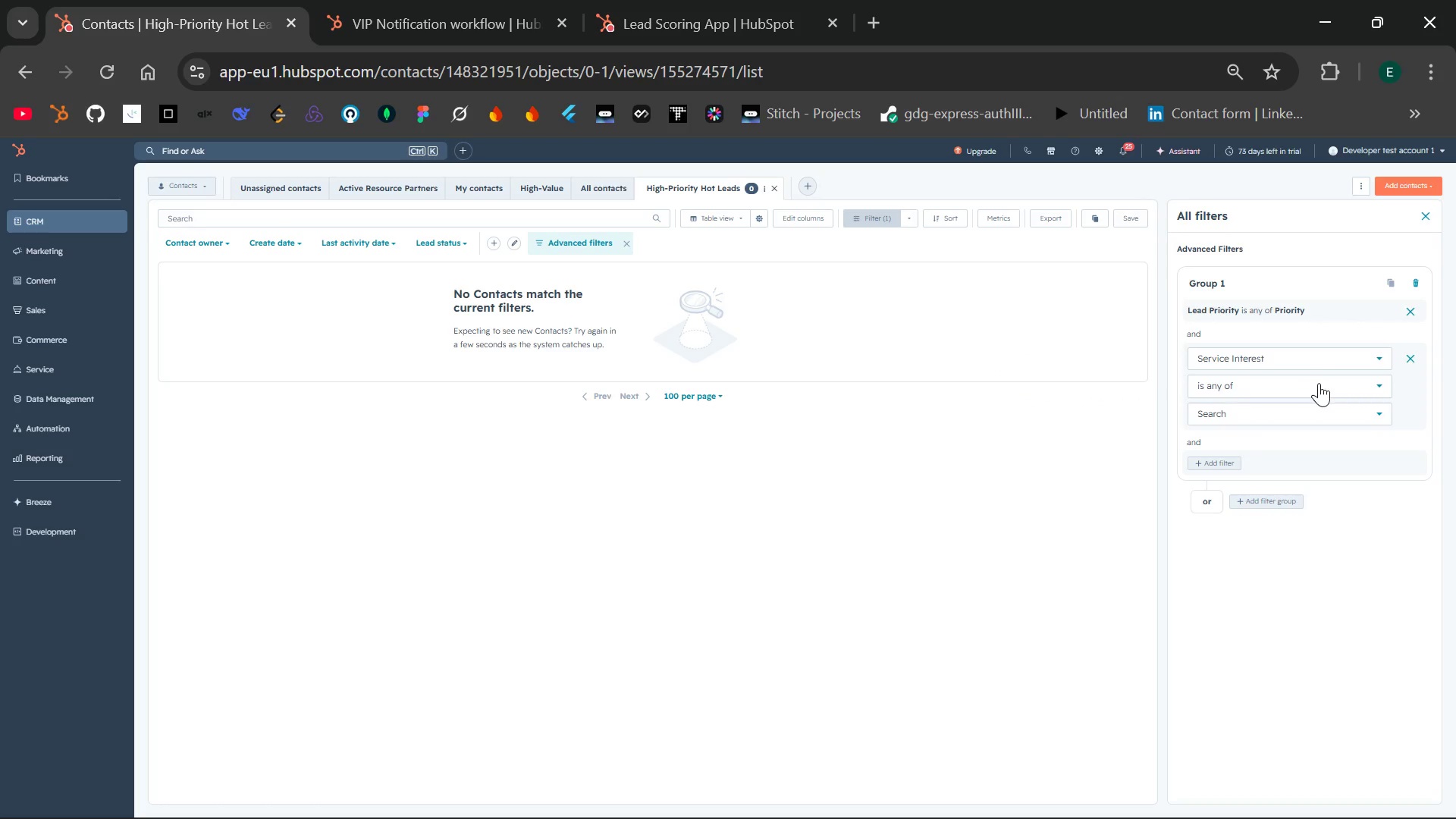 
wait(7.81)
 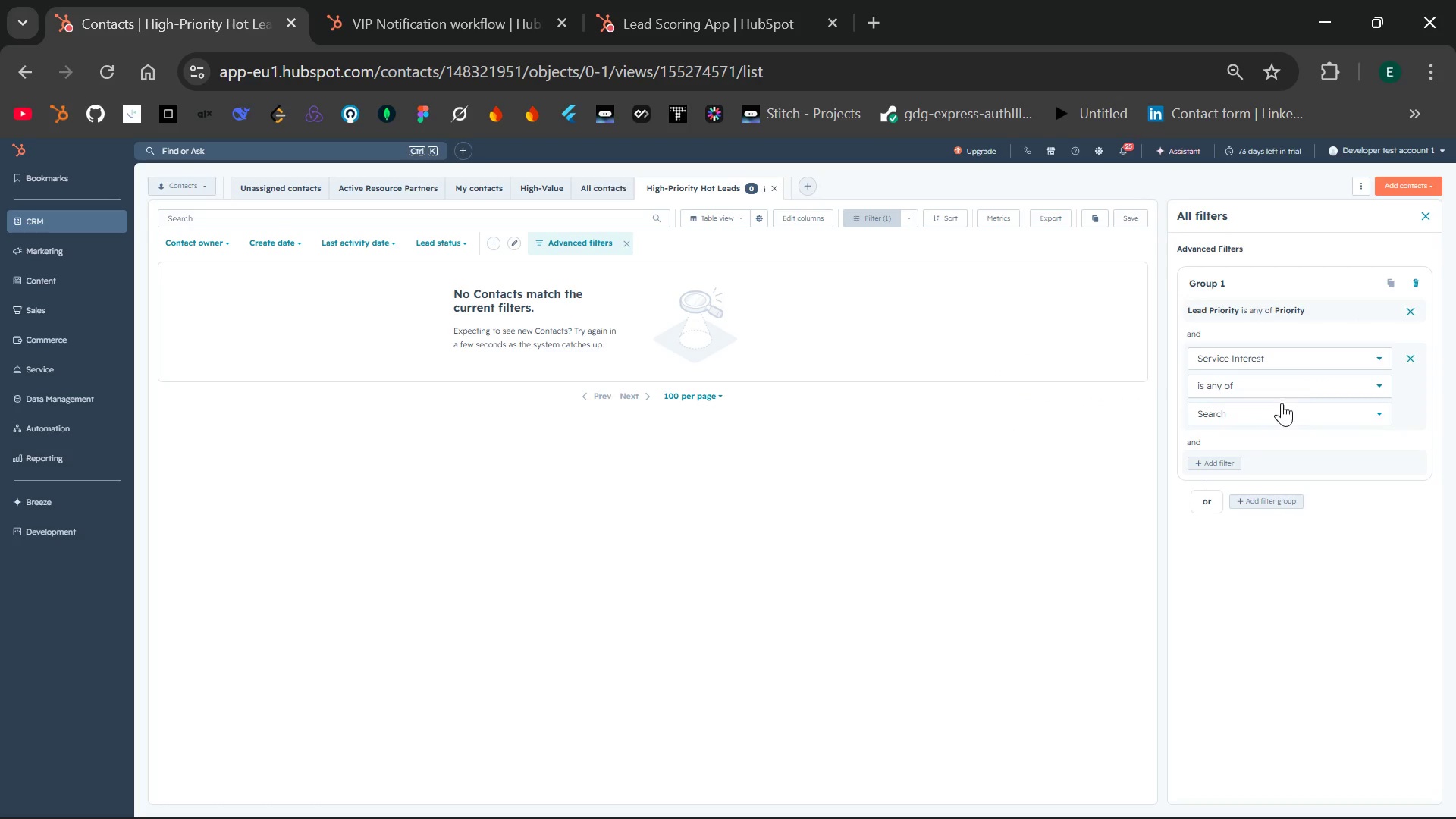 
left_click([1291, 408])
 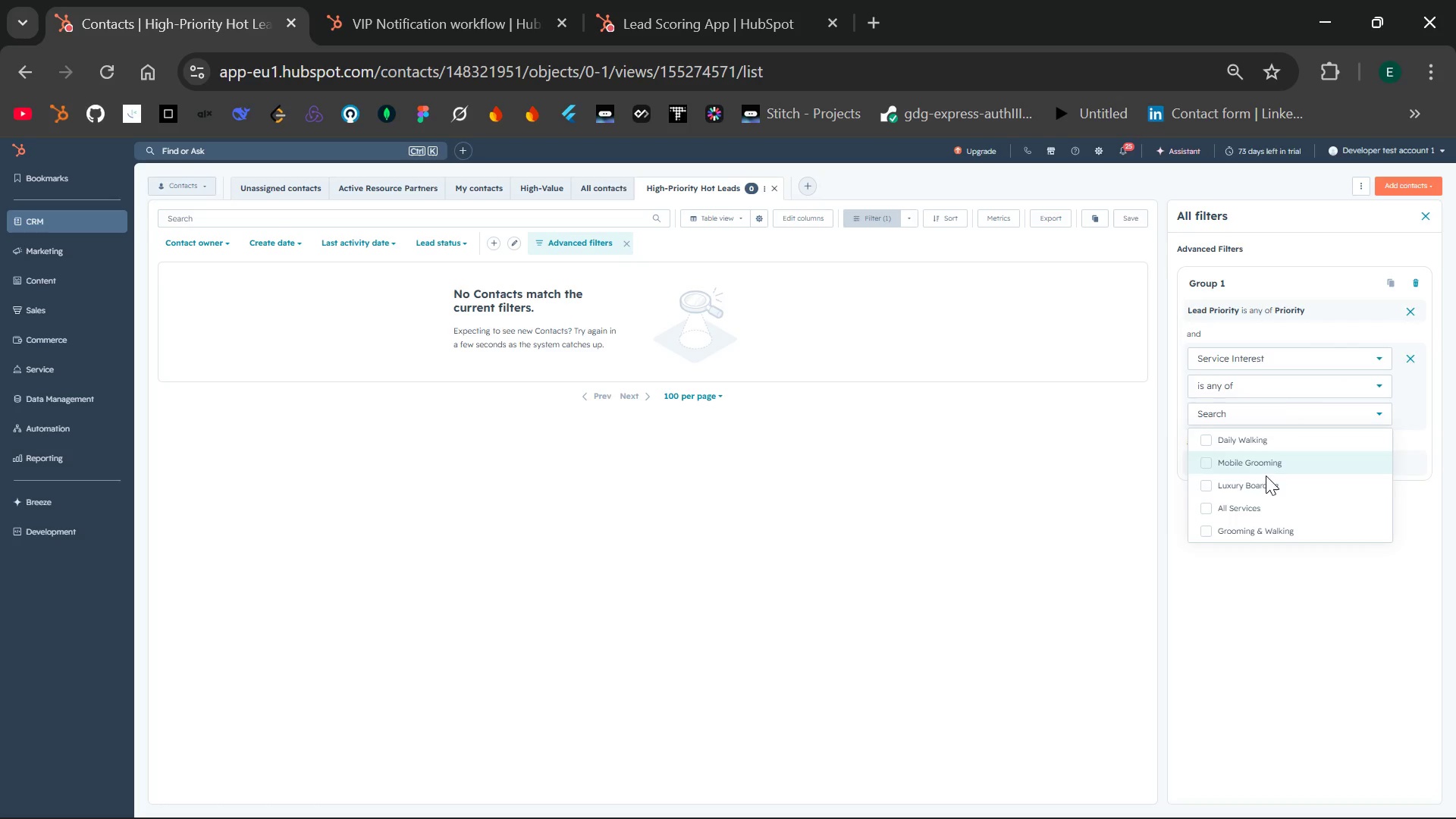 
left_click([1257, 484])
 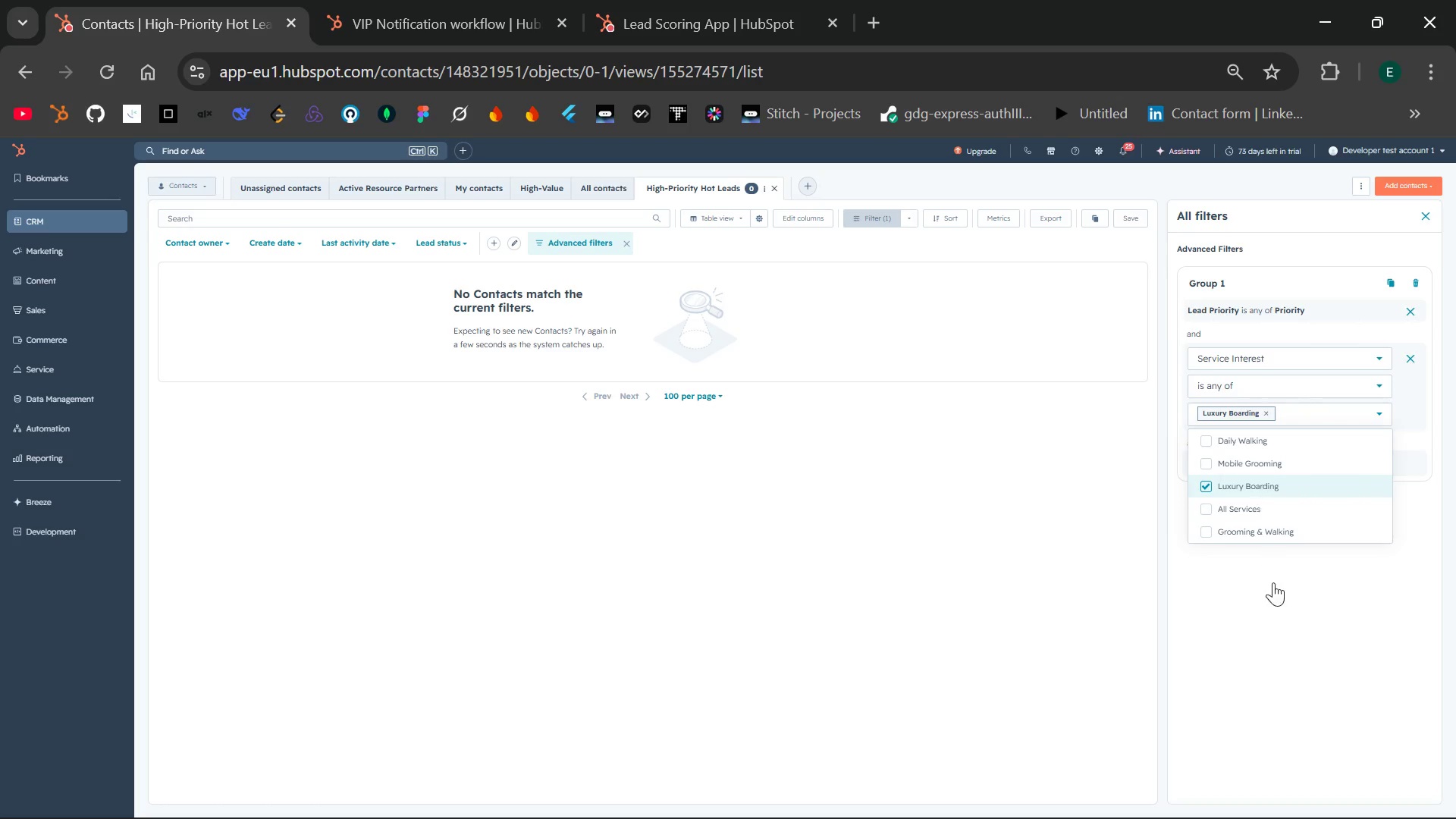 
left_click([1274, 597])
 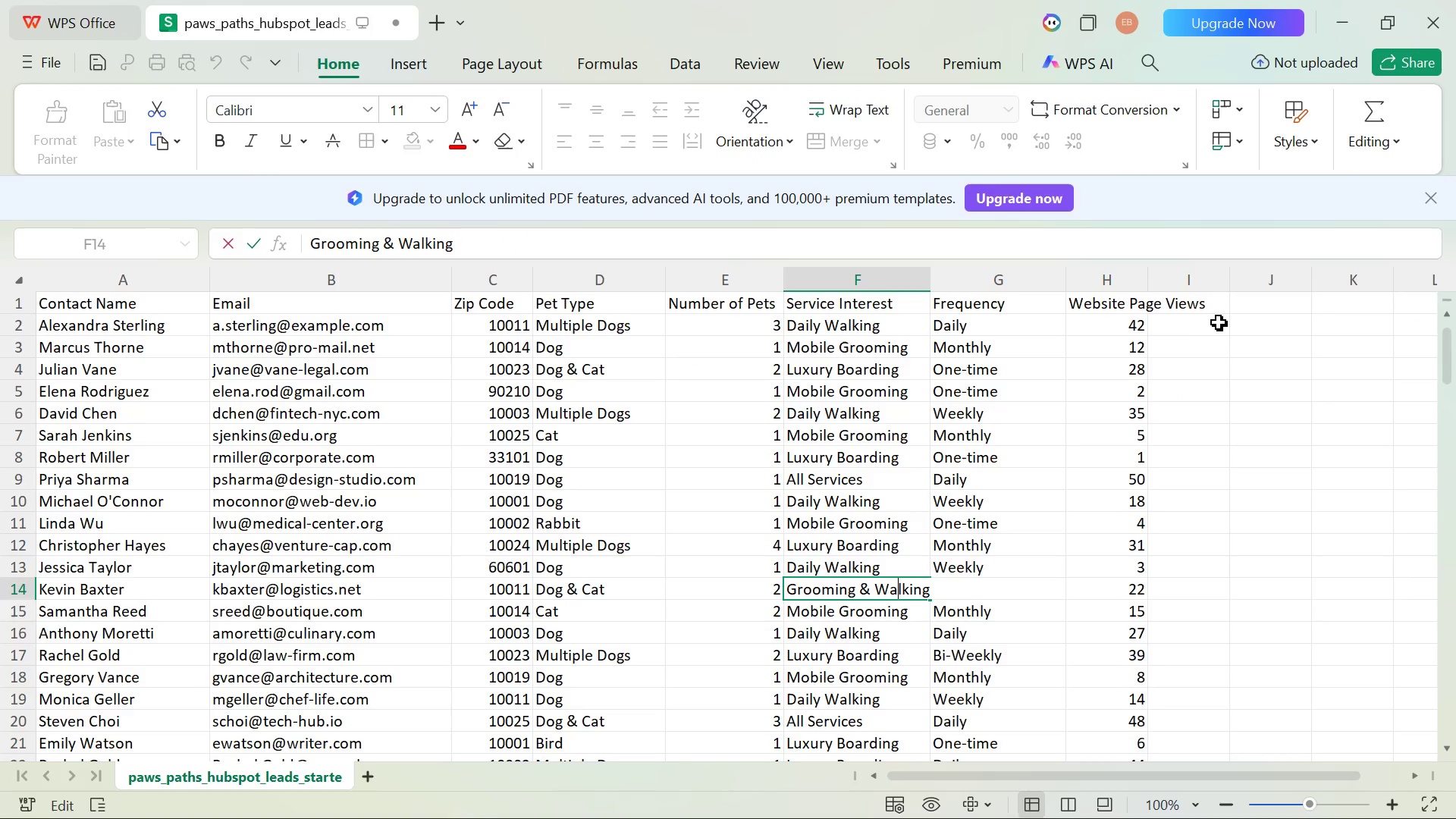 
wait(14.81)
 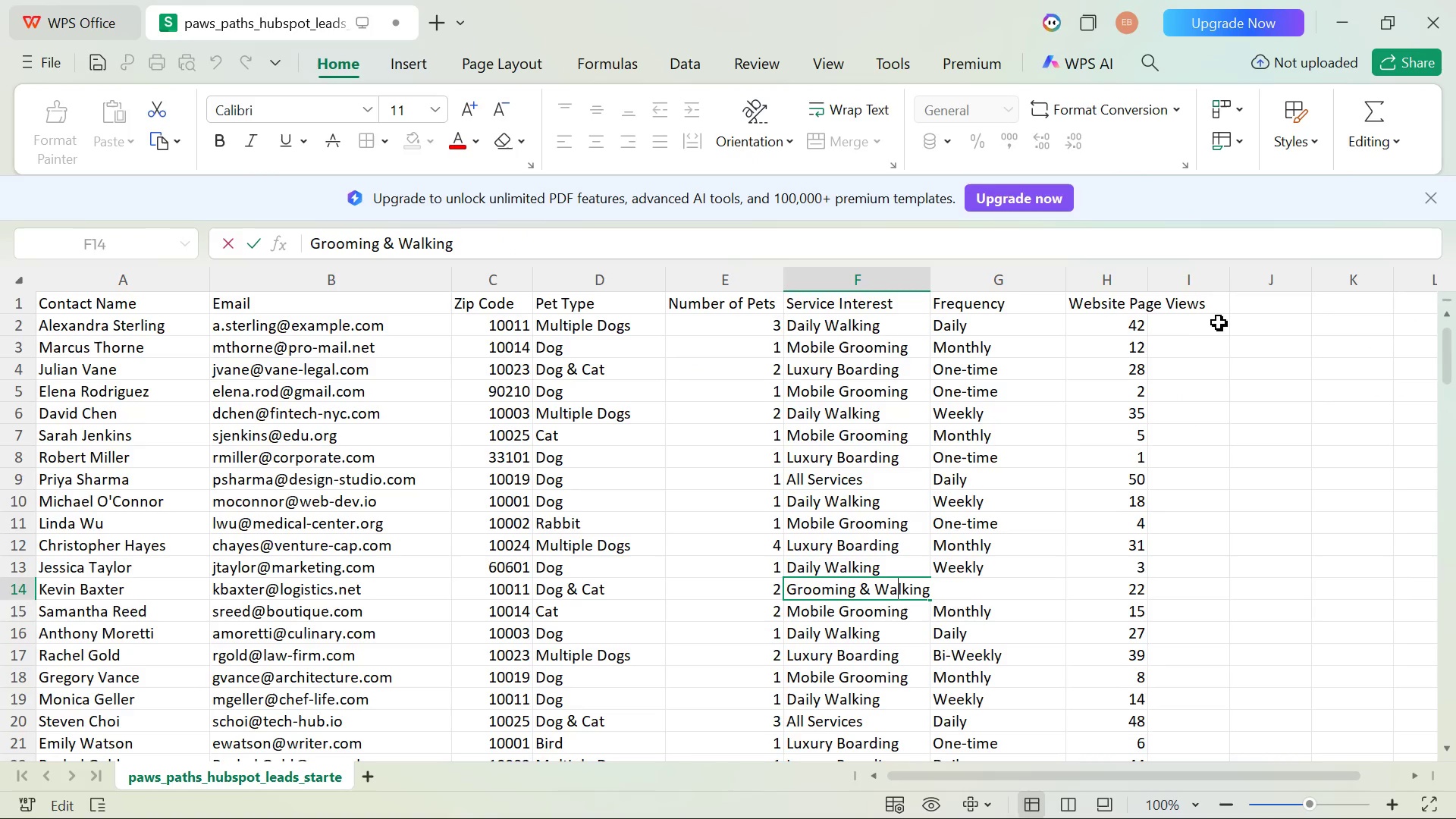 
left_click([1415, 314])
 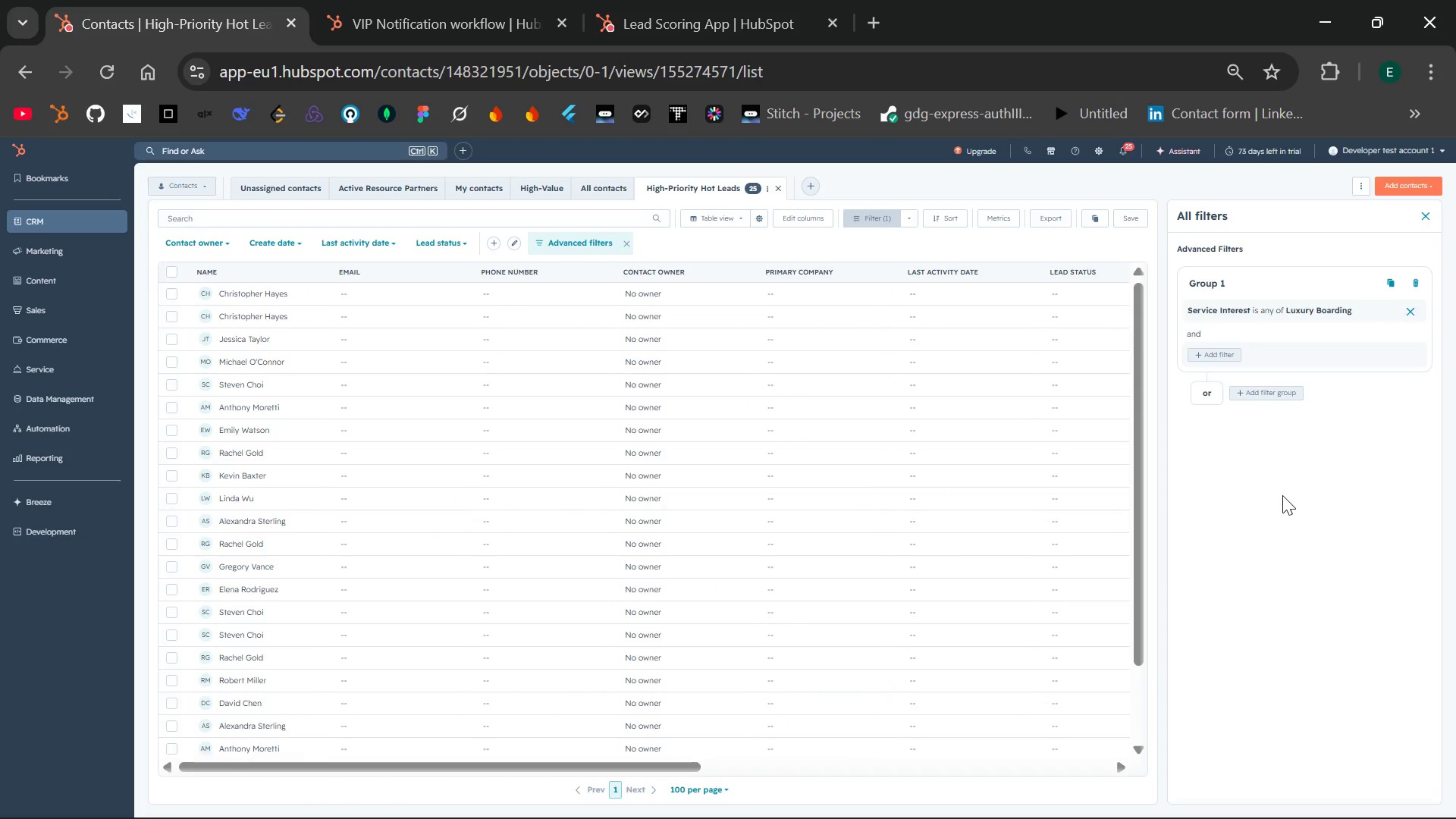 
wait(10.09)
 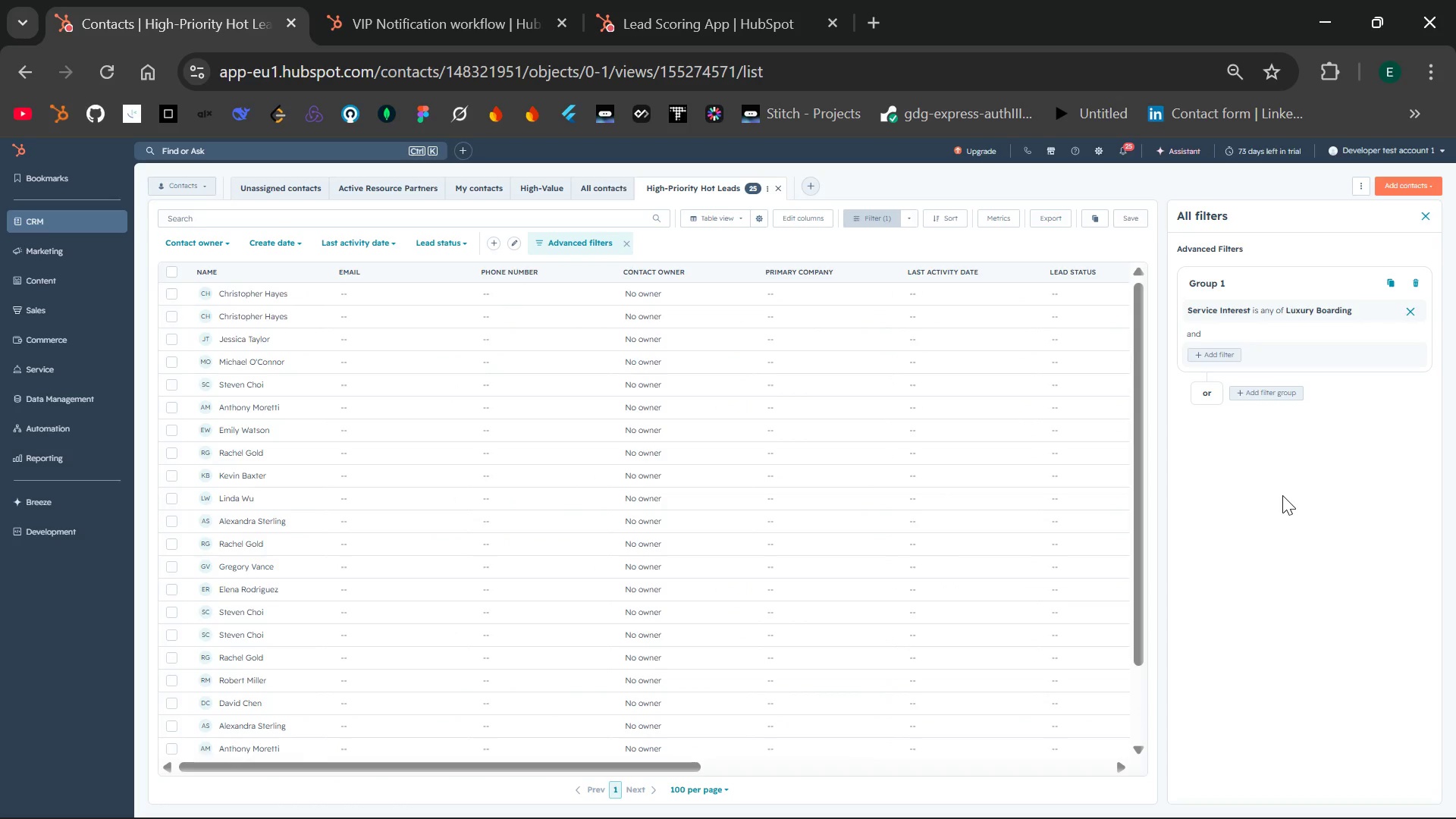 
key(PrintScreen)
 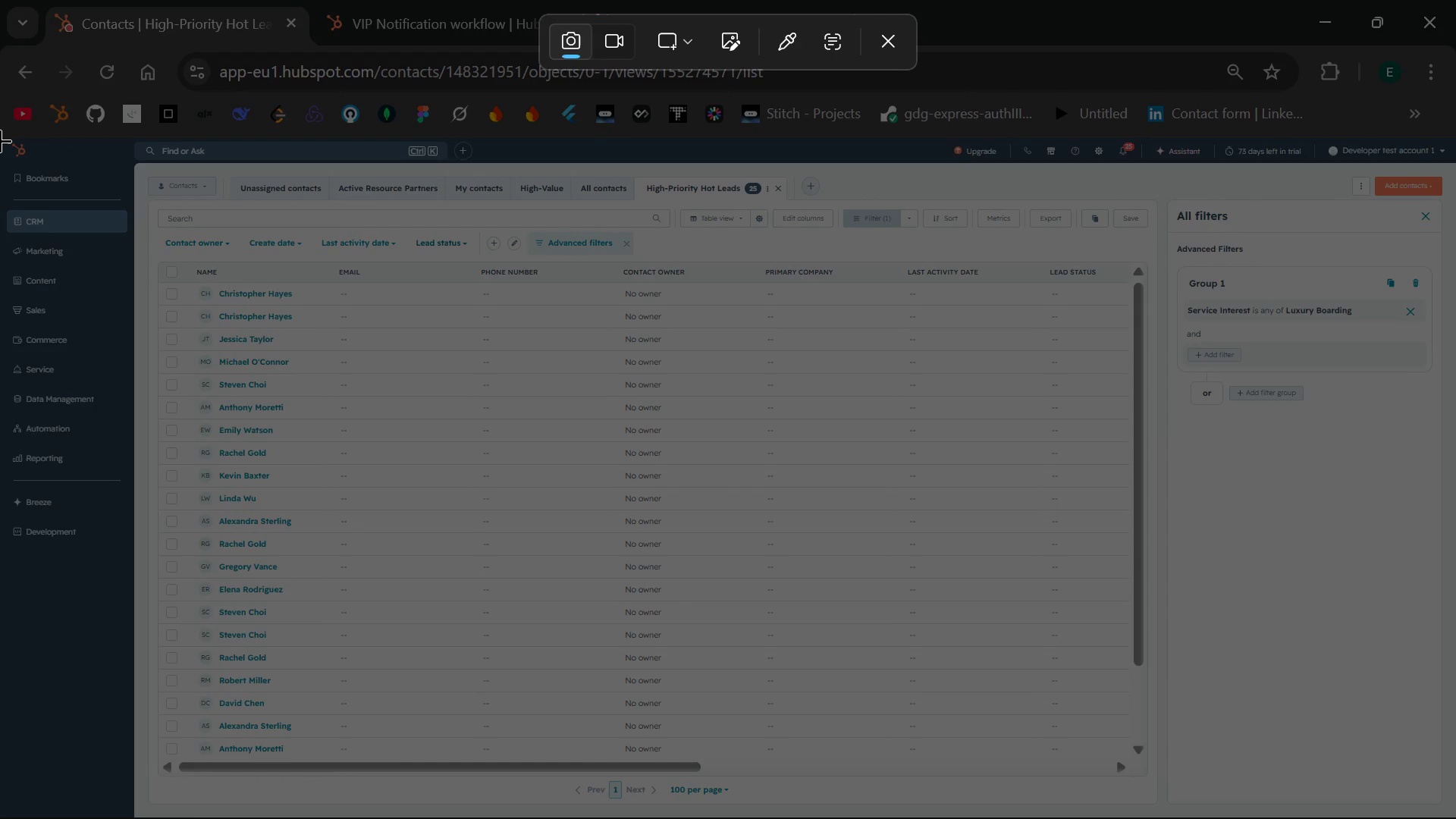 
left_click_drag(start_coordinate=[3, 136], to_coordinate=[1455, 792])
 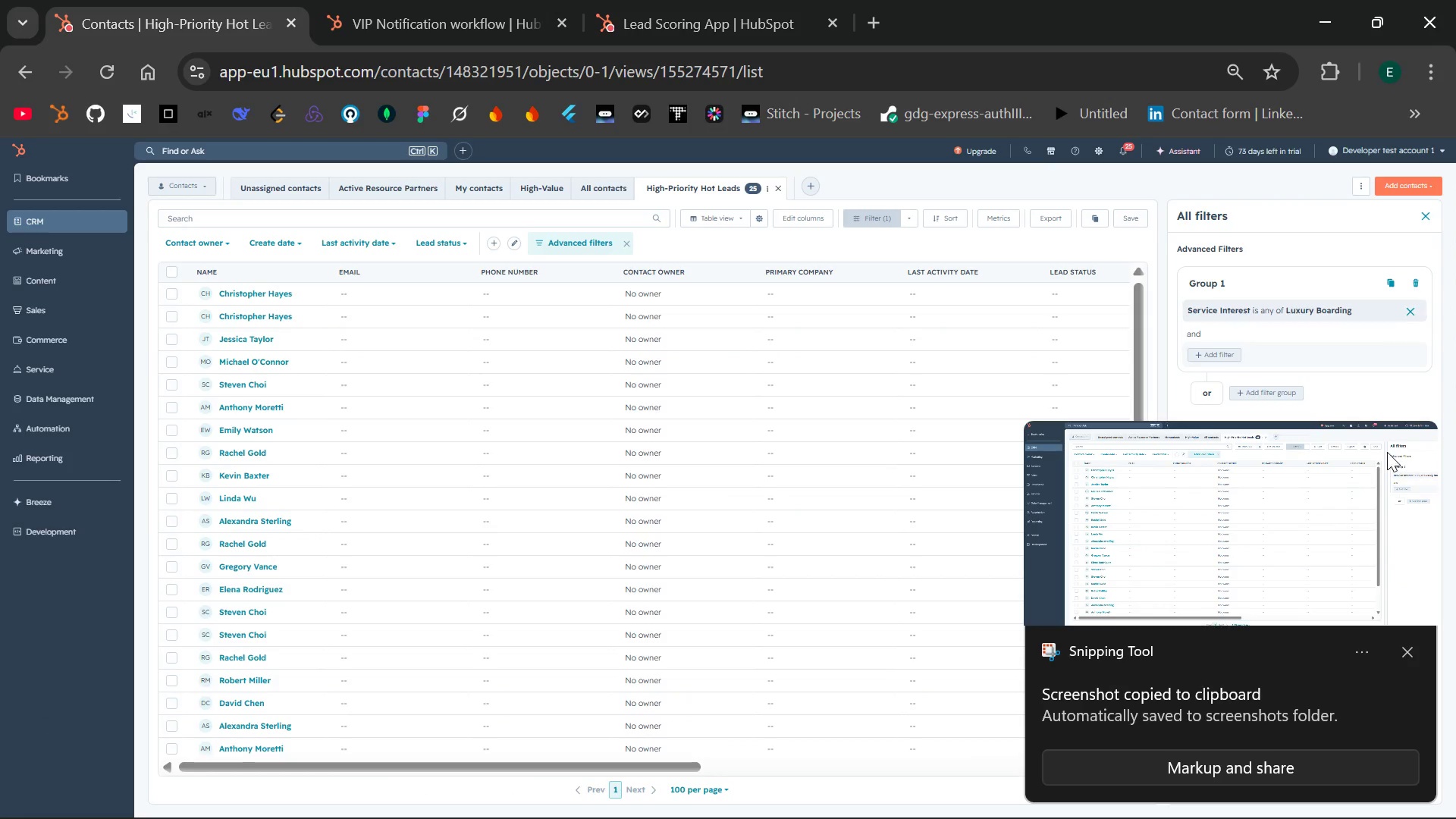 
left_click([1401, 647])
 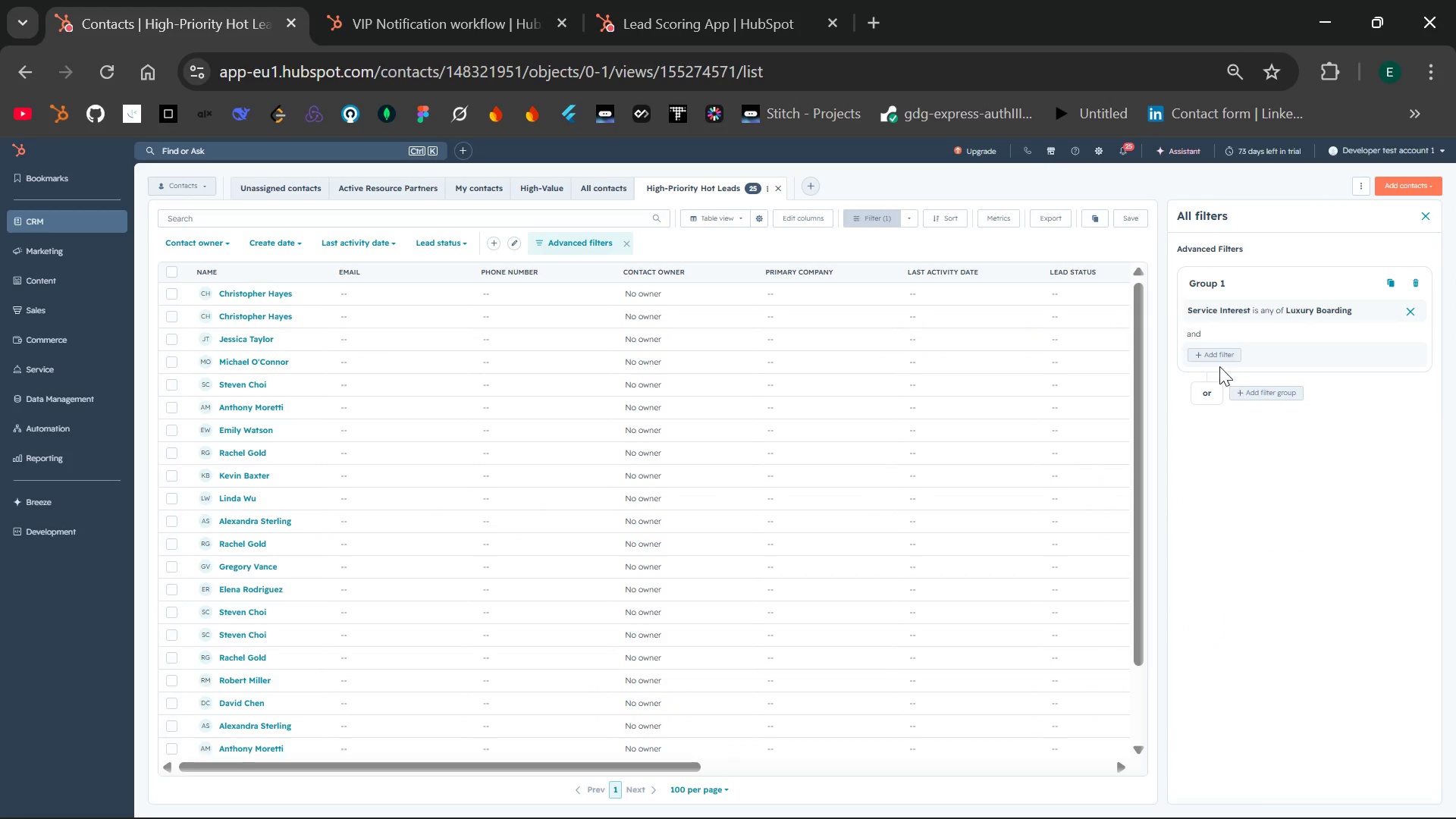 
left_click([1212, 354])
 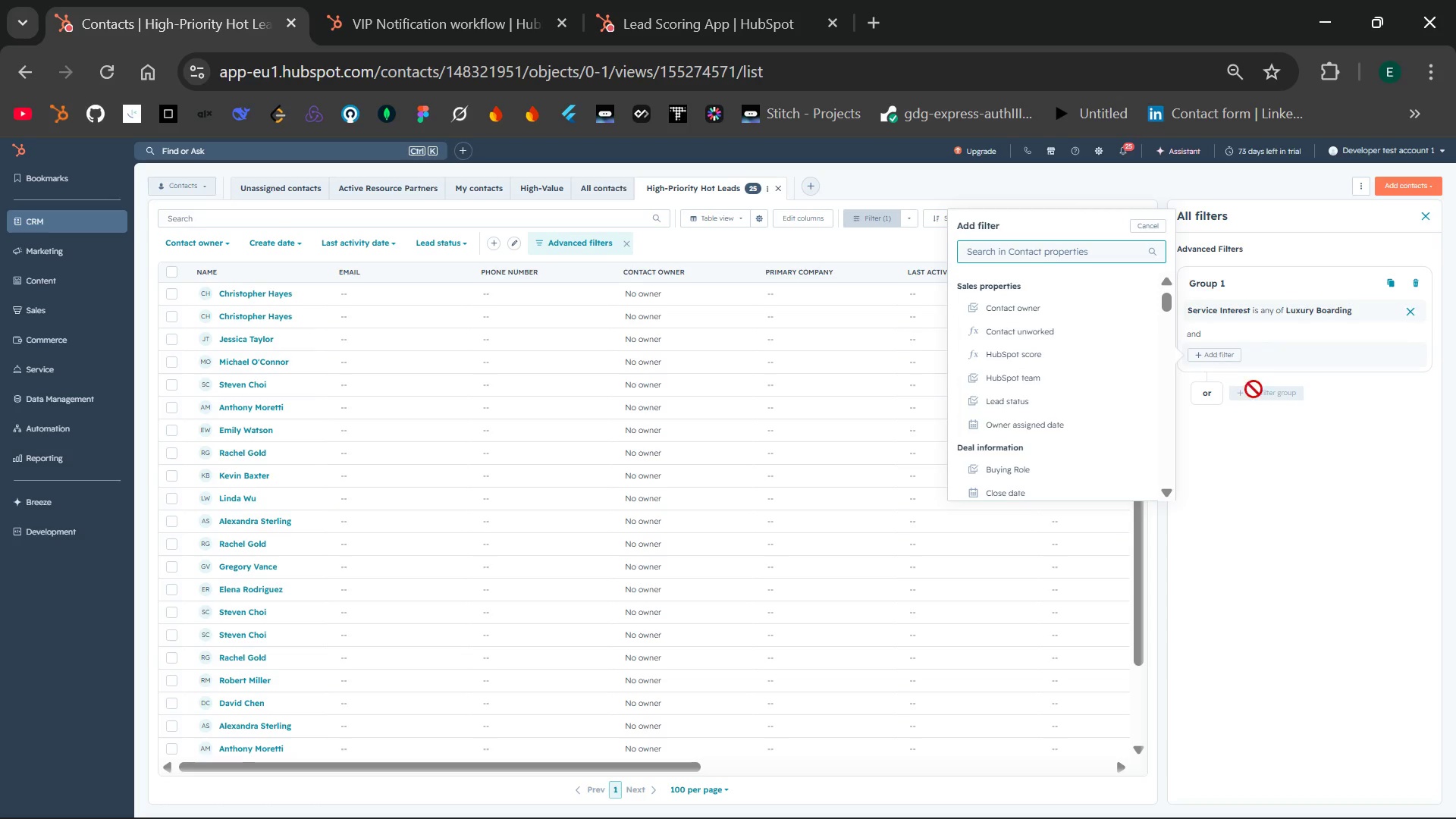 
left_click([1256, 424])
 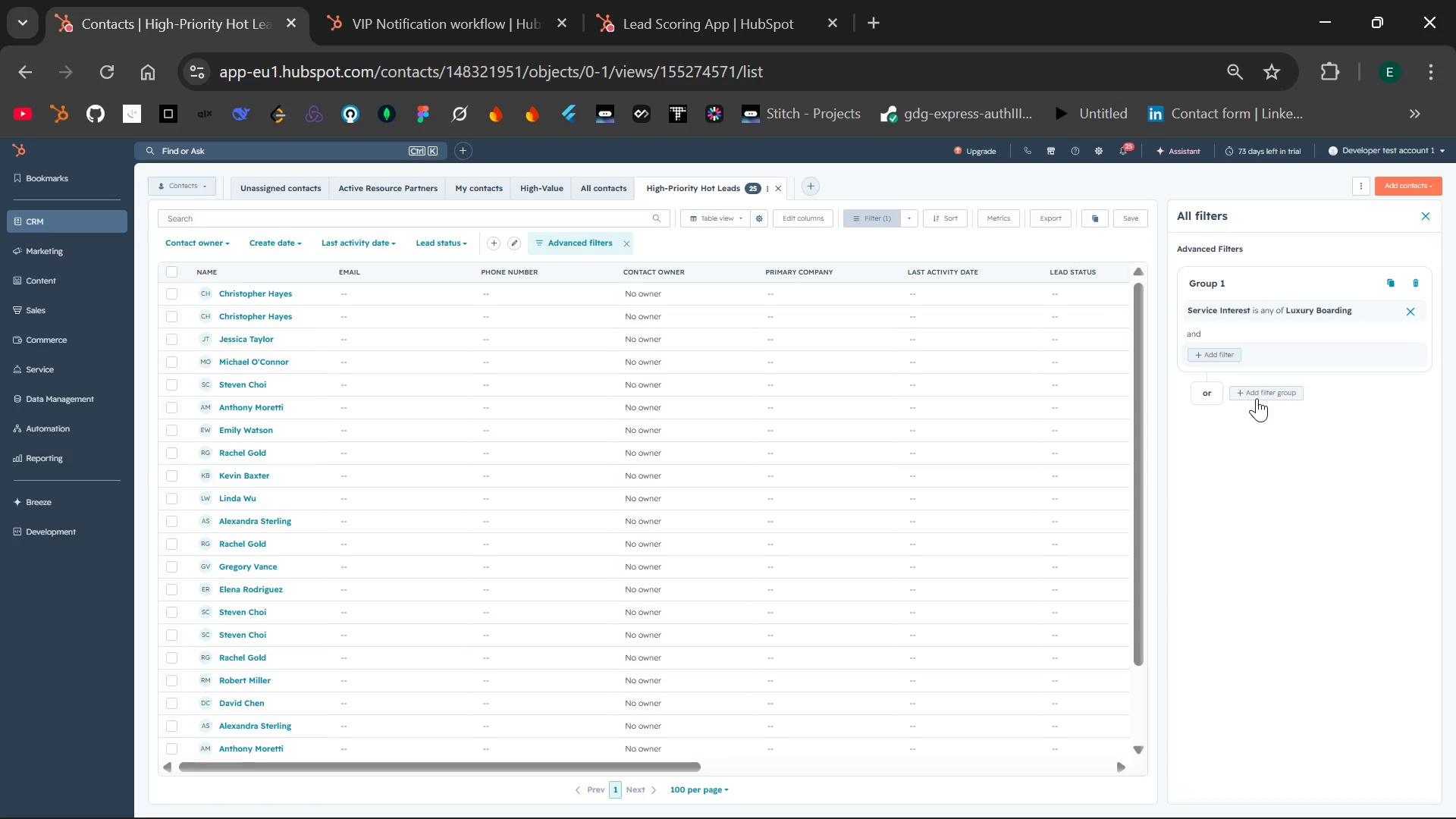 
left_click([1257, 396])
 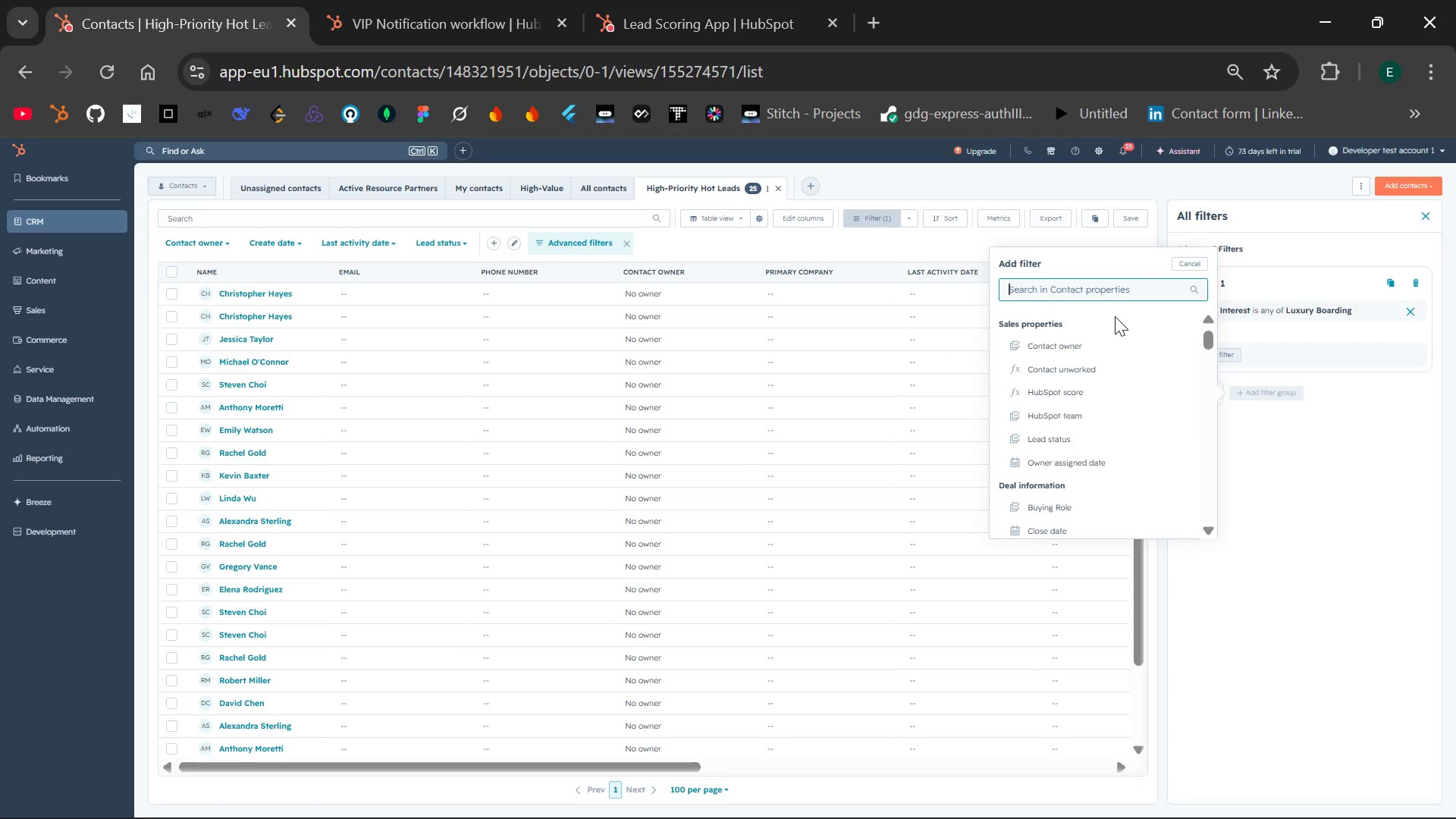 
type(Hub)
 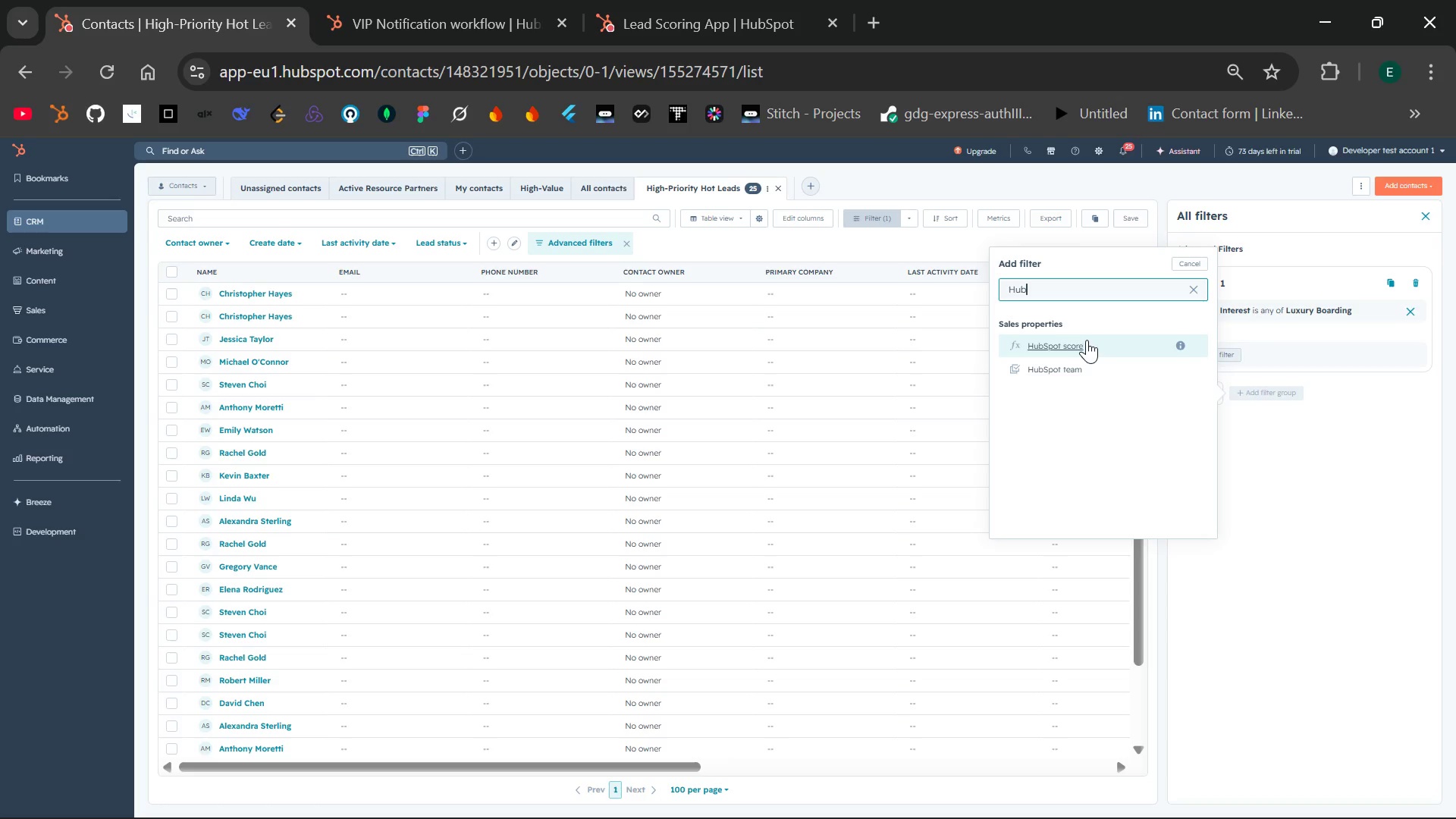 
left_click([1078, 347])
 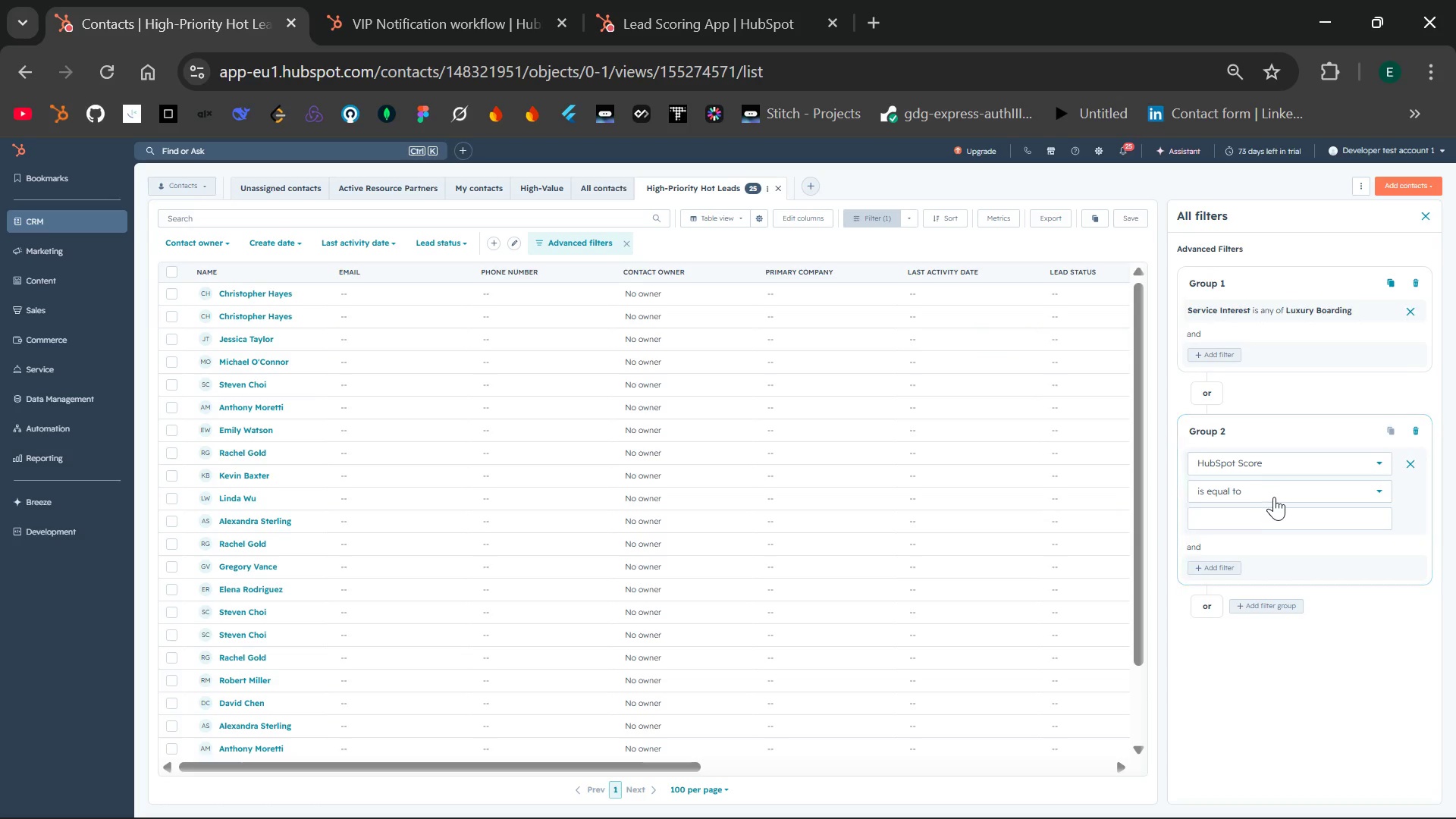 
left_click([1238, 519])
 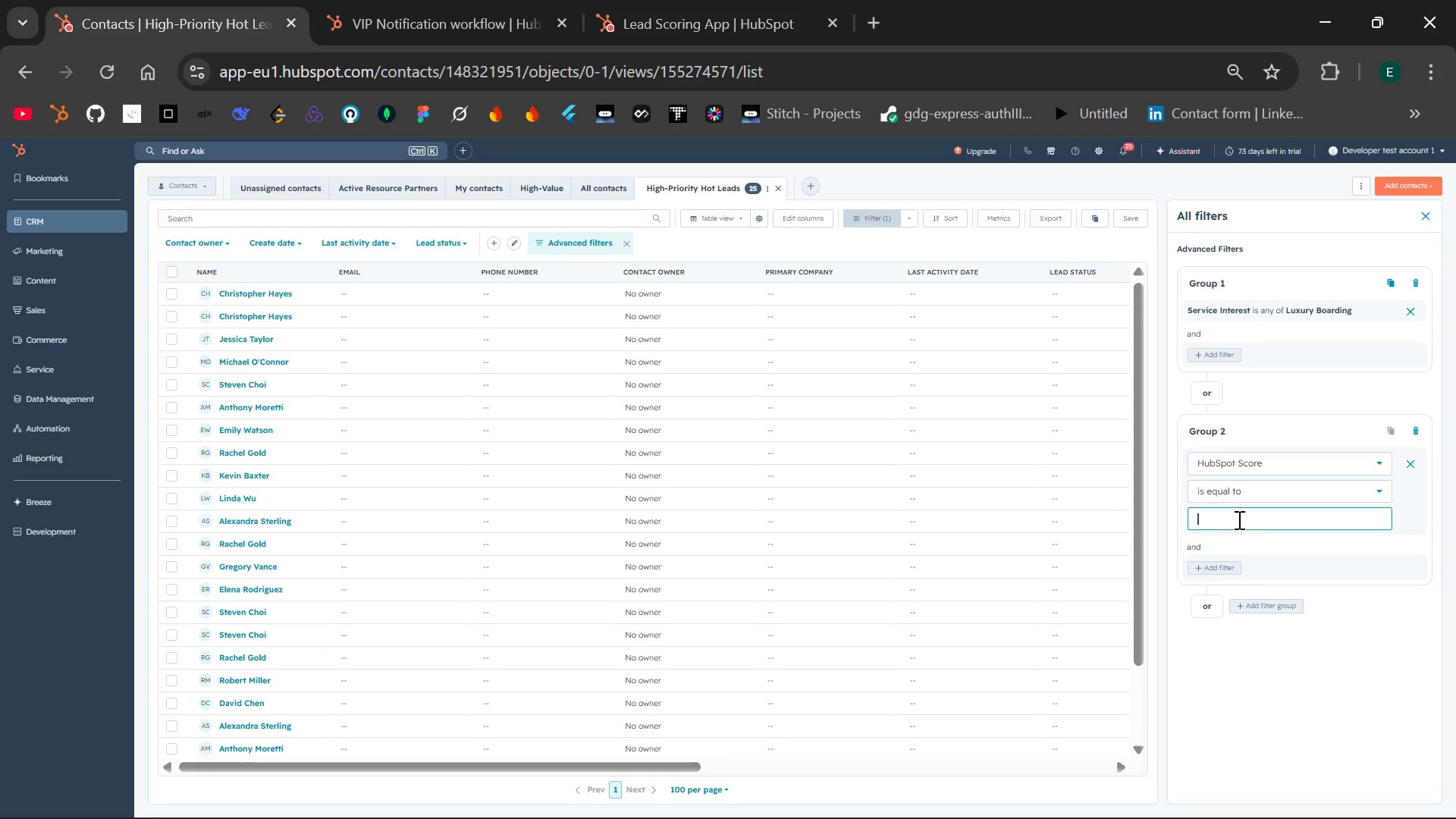 
type(80)
 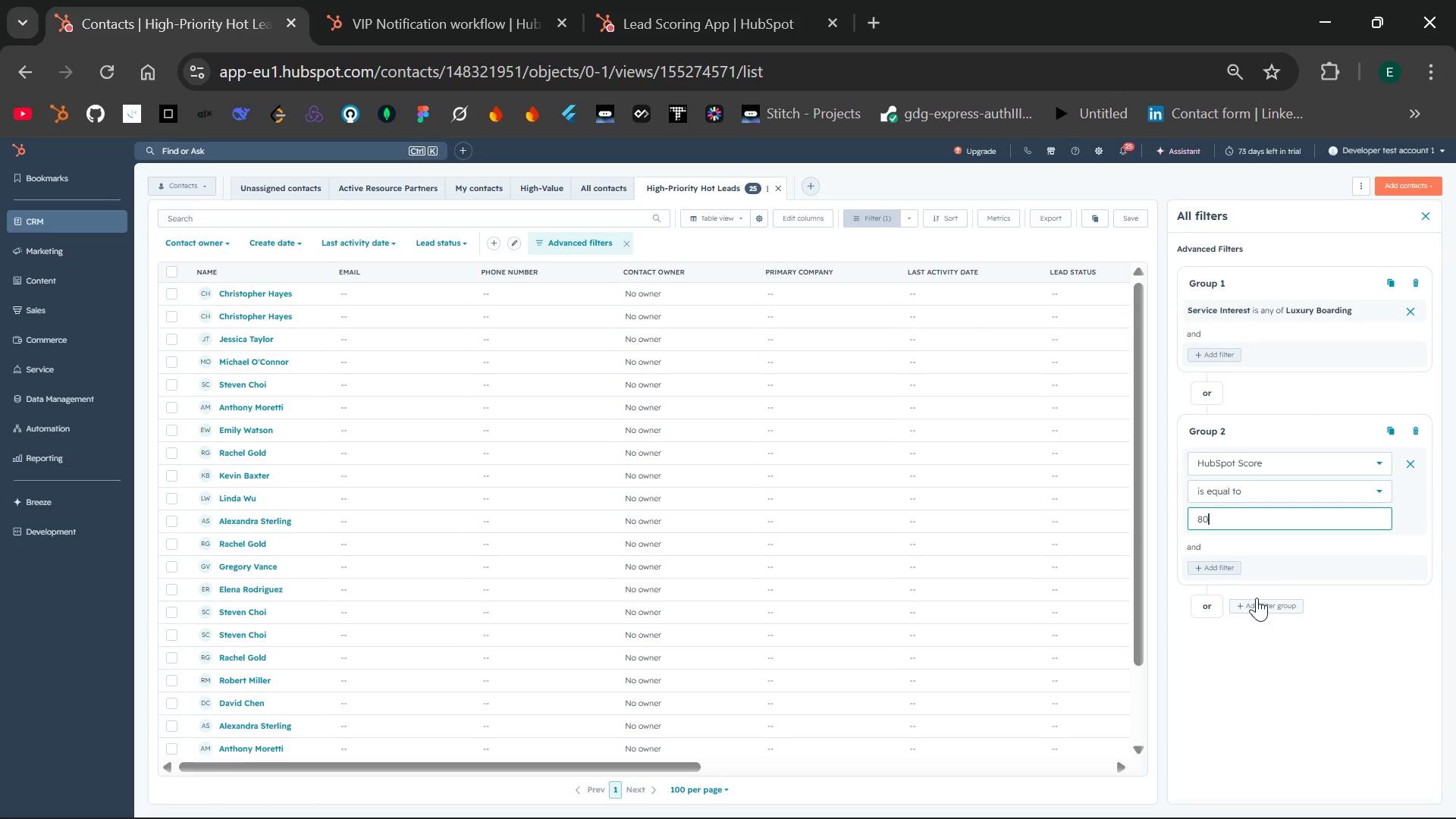 
wait(5.83)
 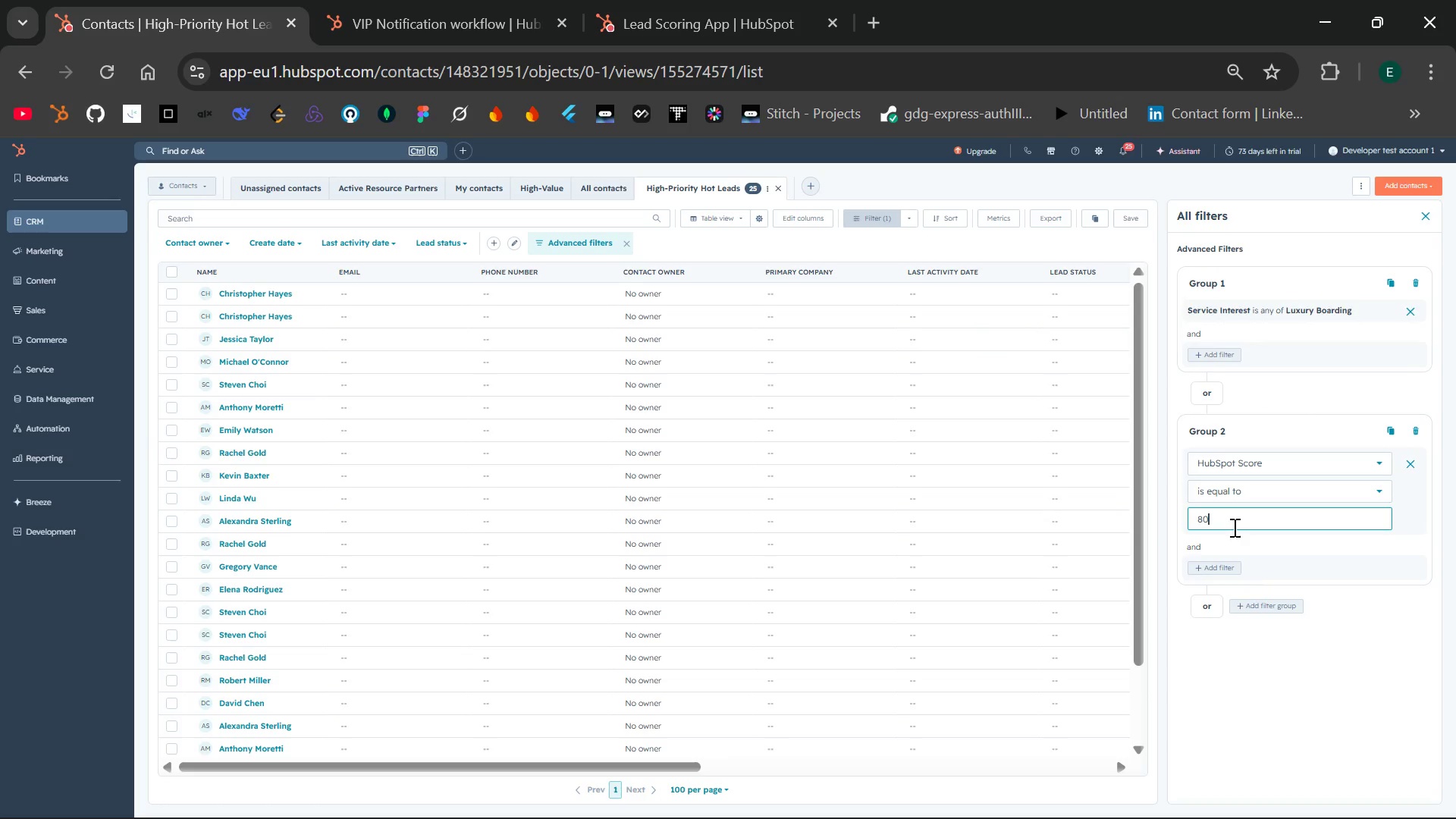 
left_click([1260, 604])
 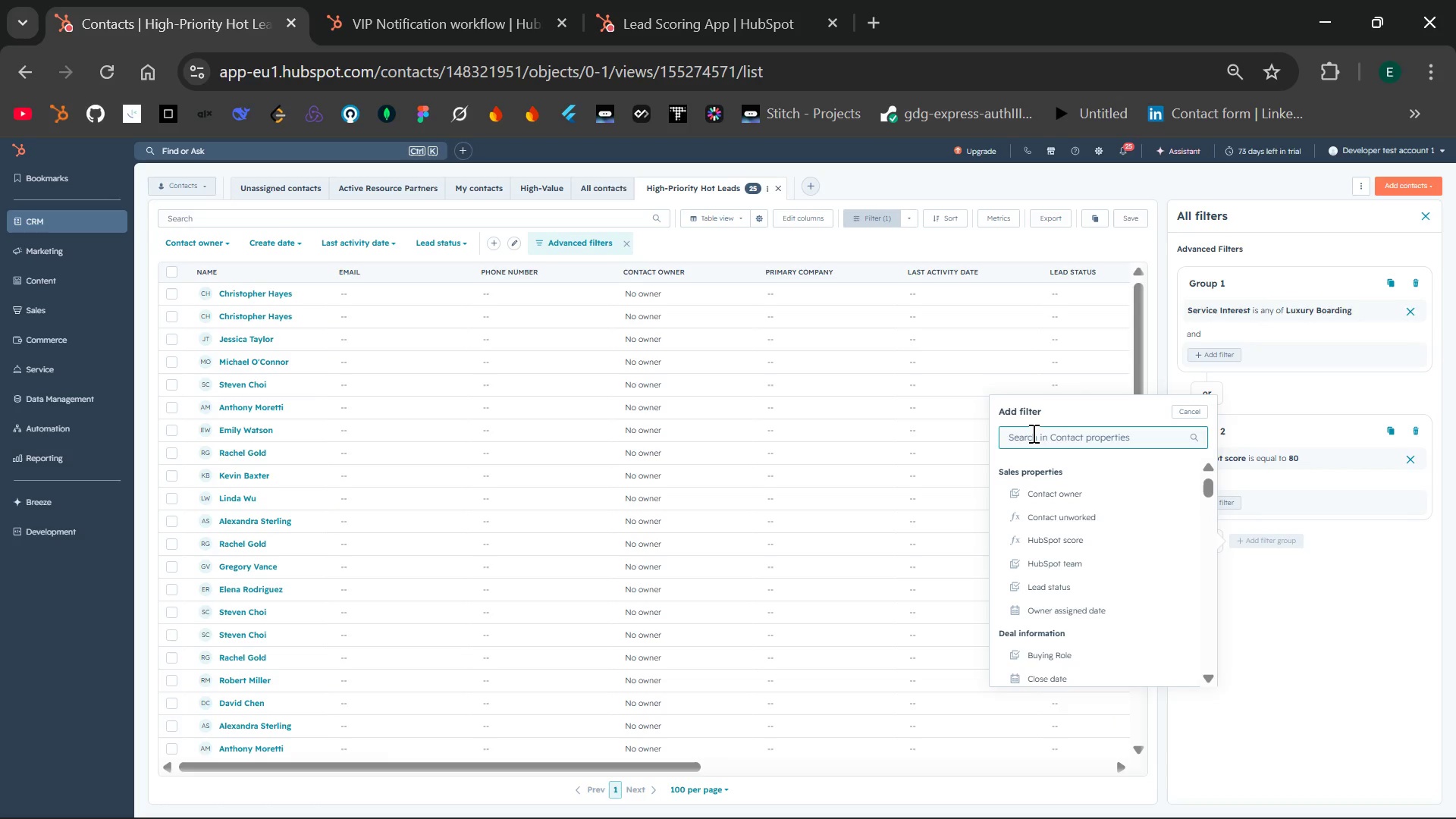 
type(K)
key(Backspace)
type(Lead Prio)
 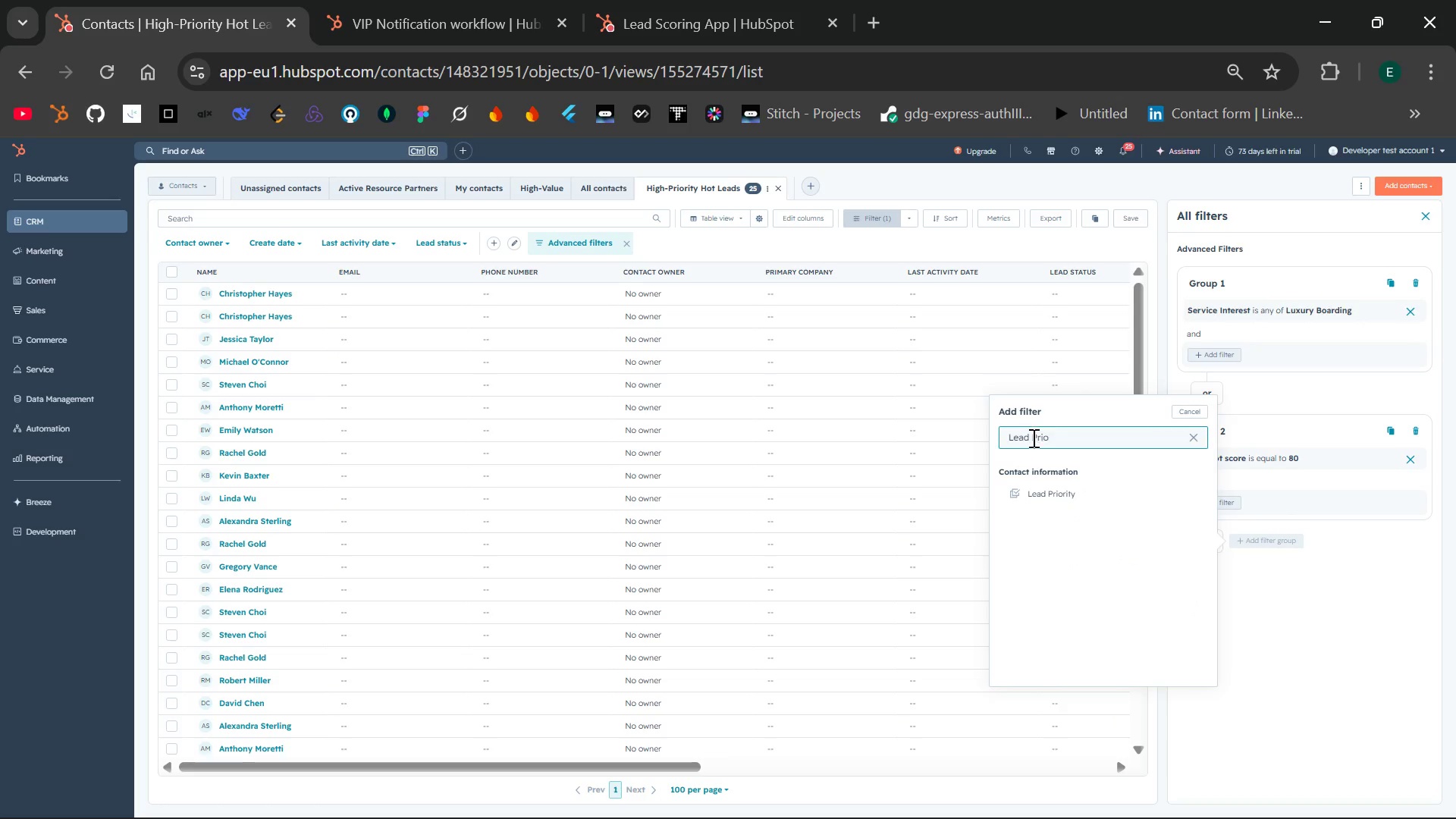 
left_click([1046, 493])
 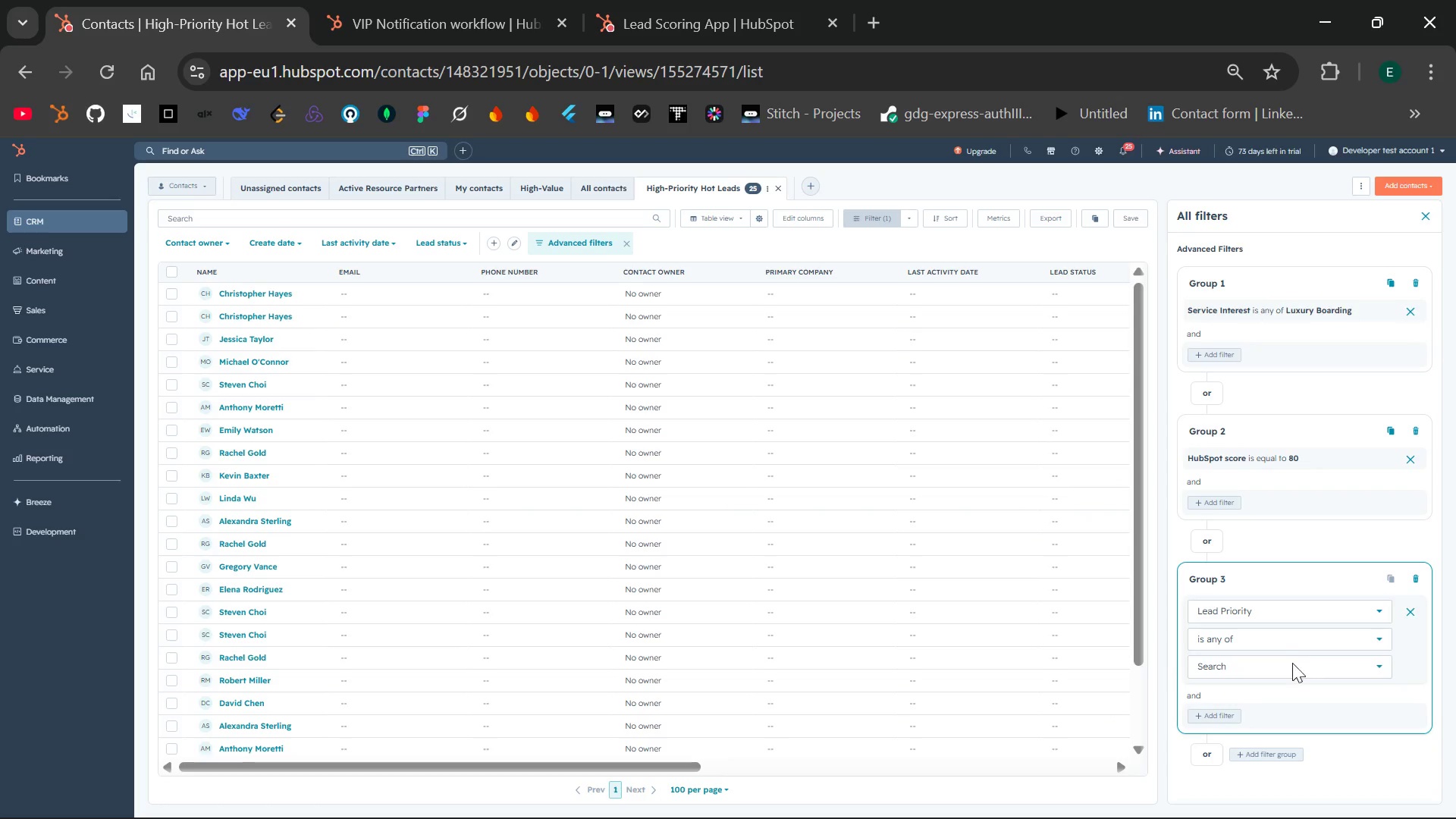 
left_click([1291, 664])
 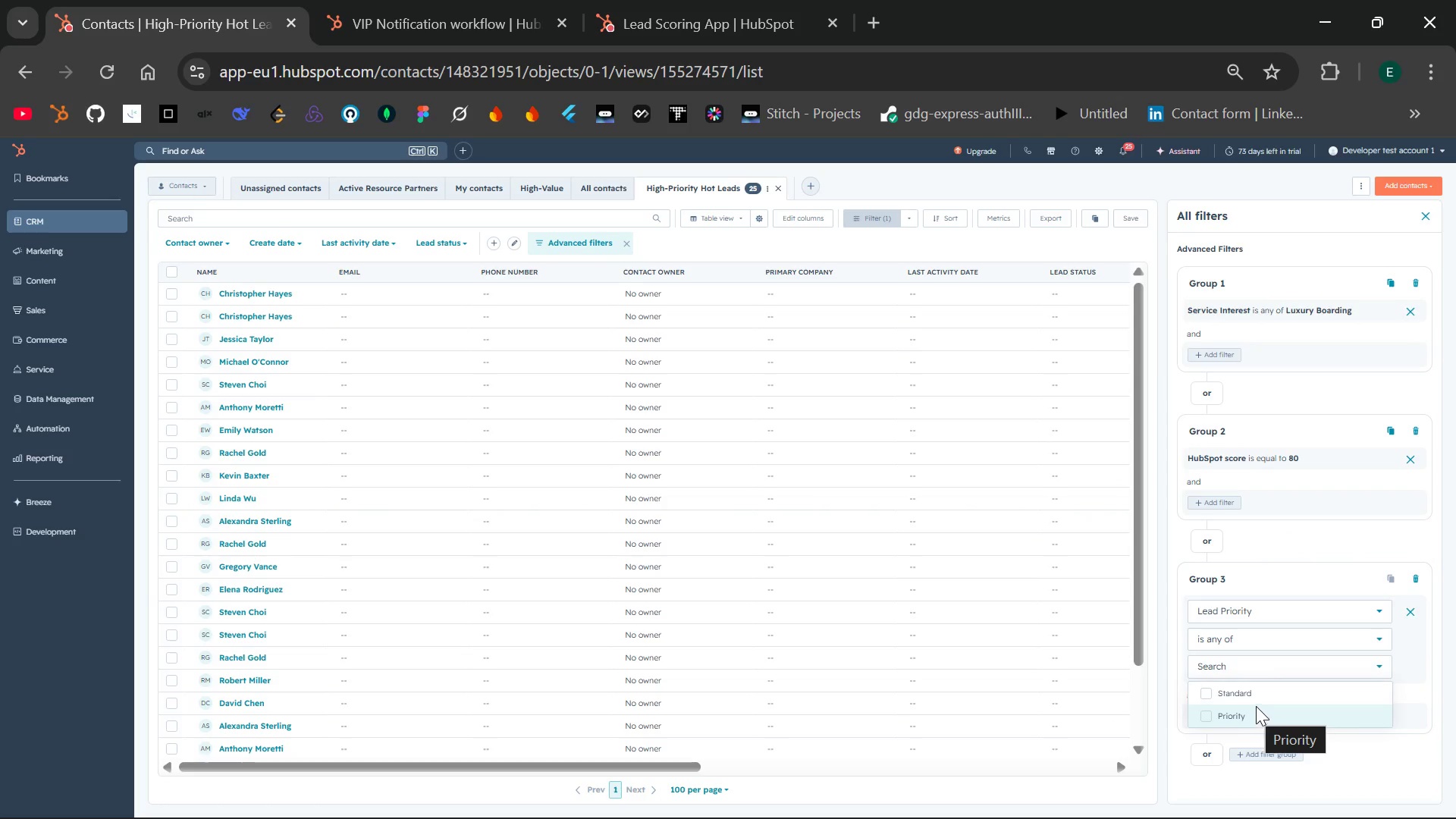 
left_click([1242, 717])
 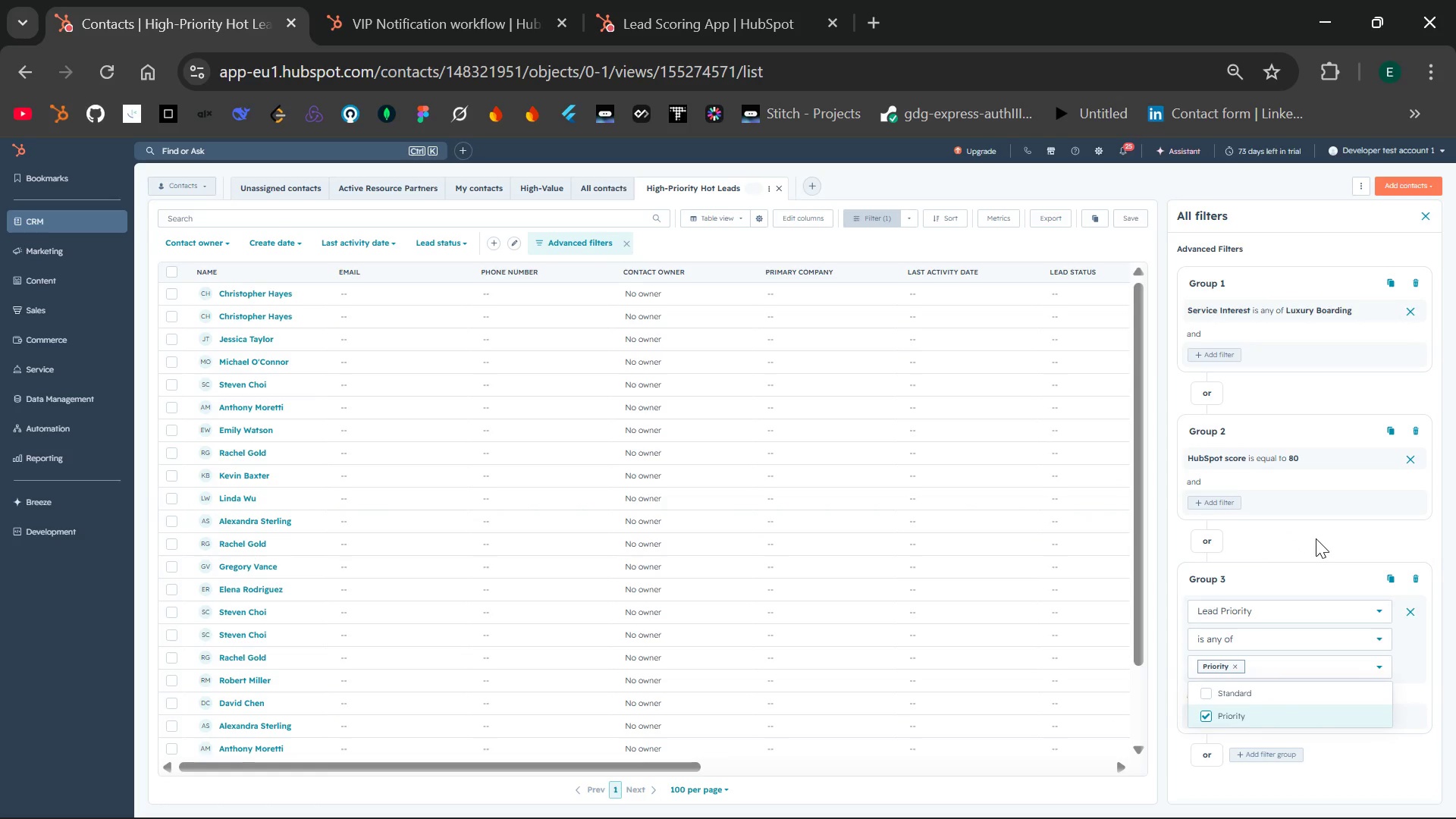 
left_click([1316, 538])
 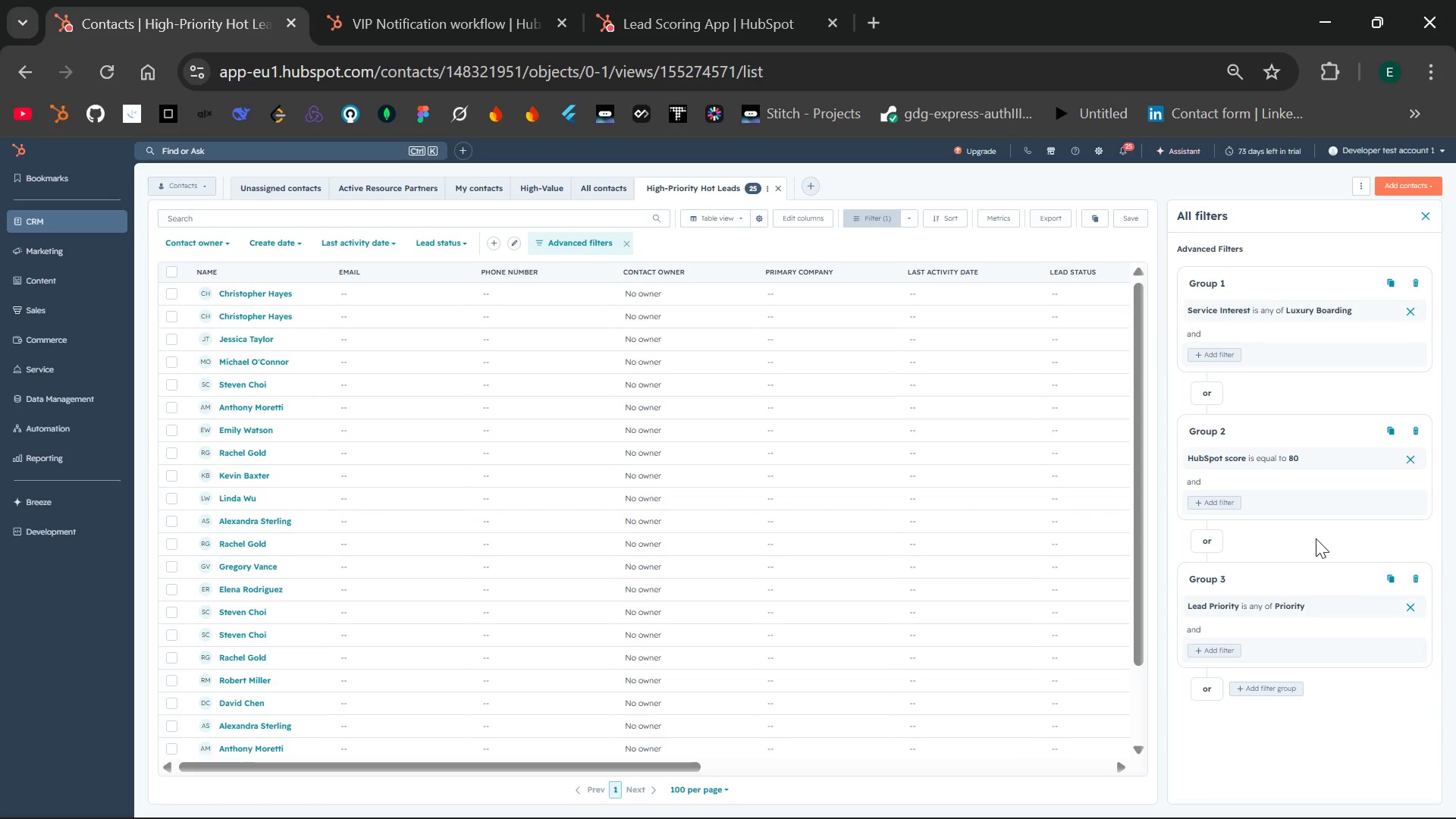 
key(PrintScreen)
 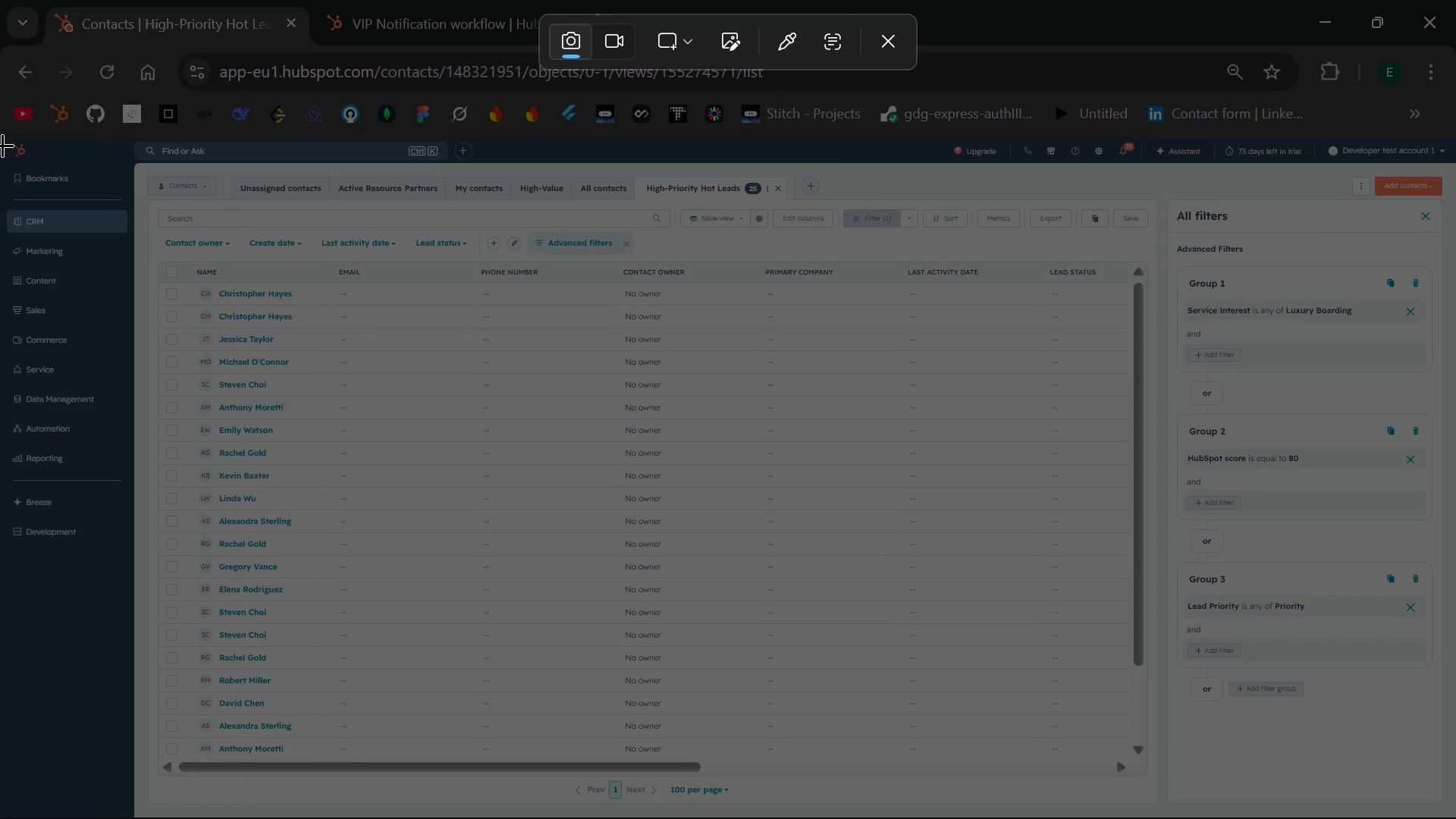 
left_click_drag(start_coordinate=[1, 118], to_coordinate=[1455, 810])
 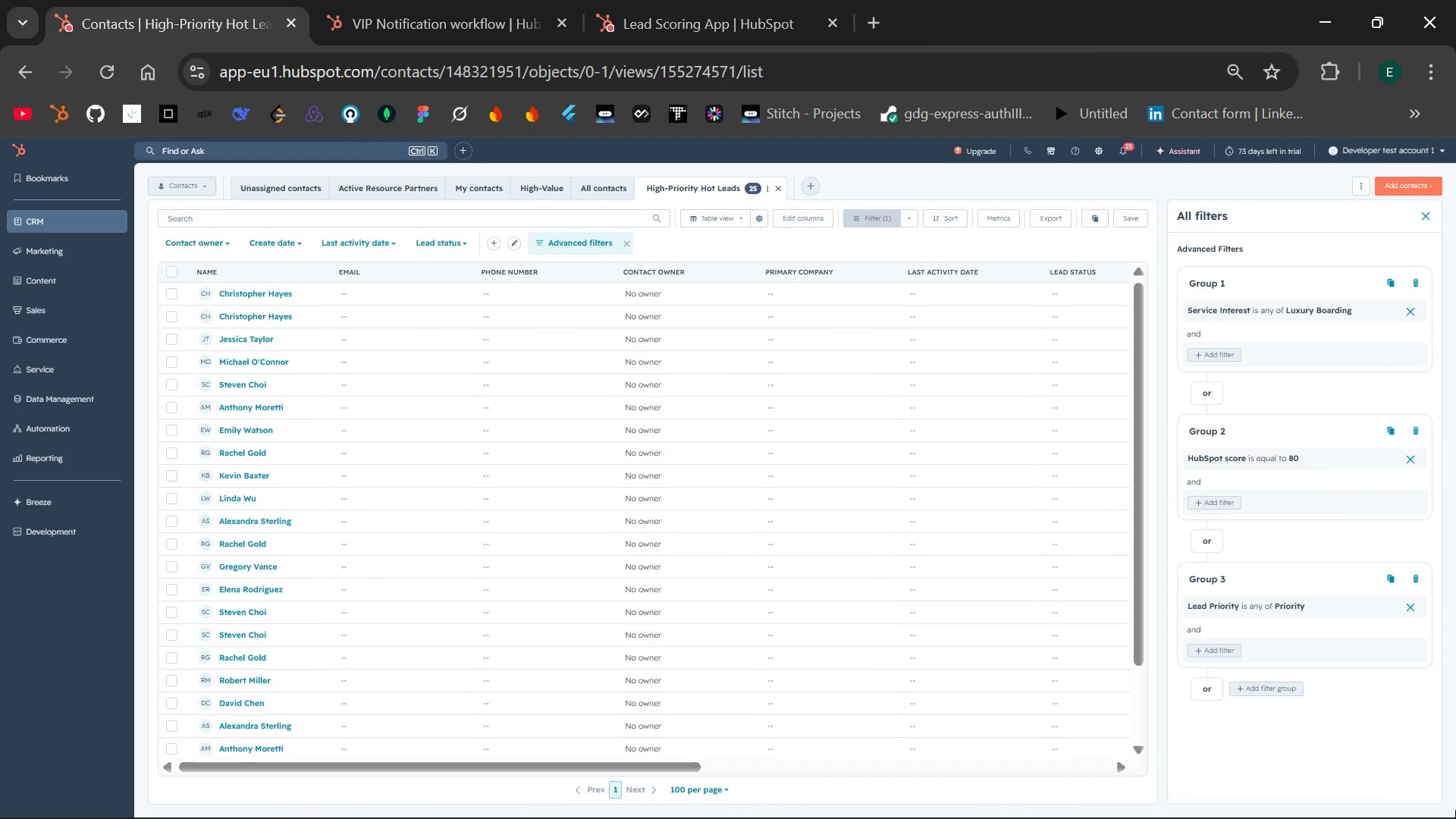 
wait(21.55)
 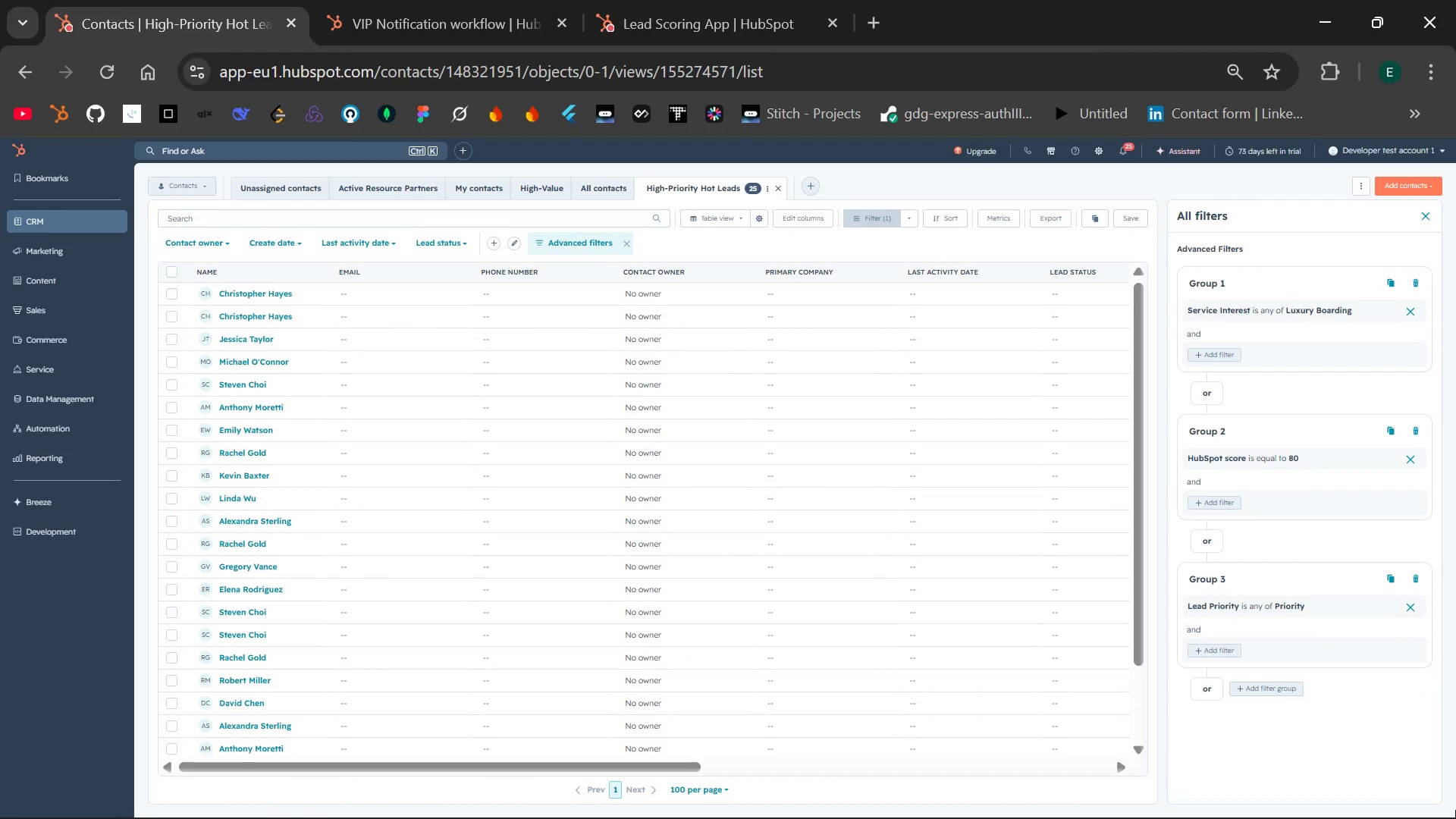 
mouse_move([995, 818])
 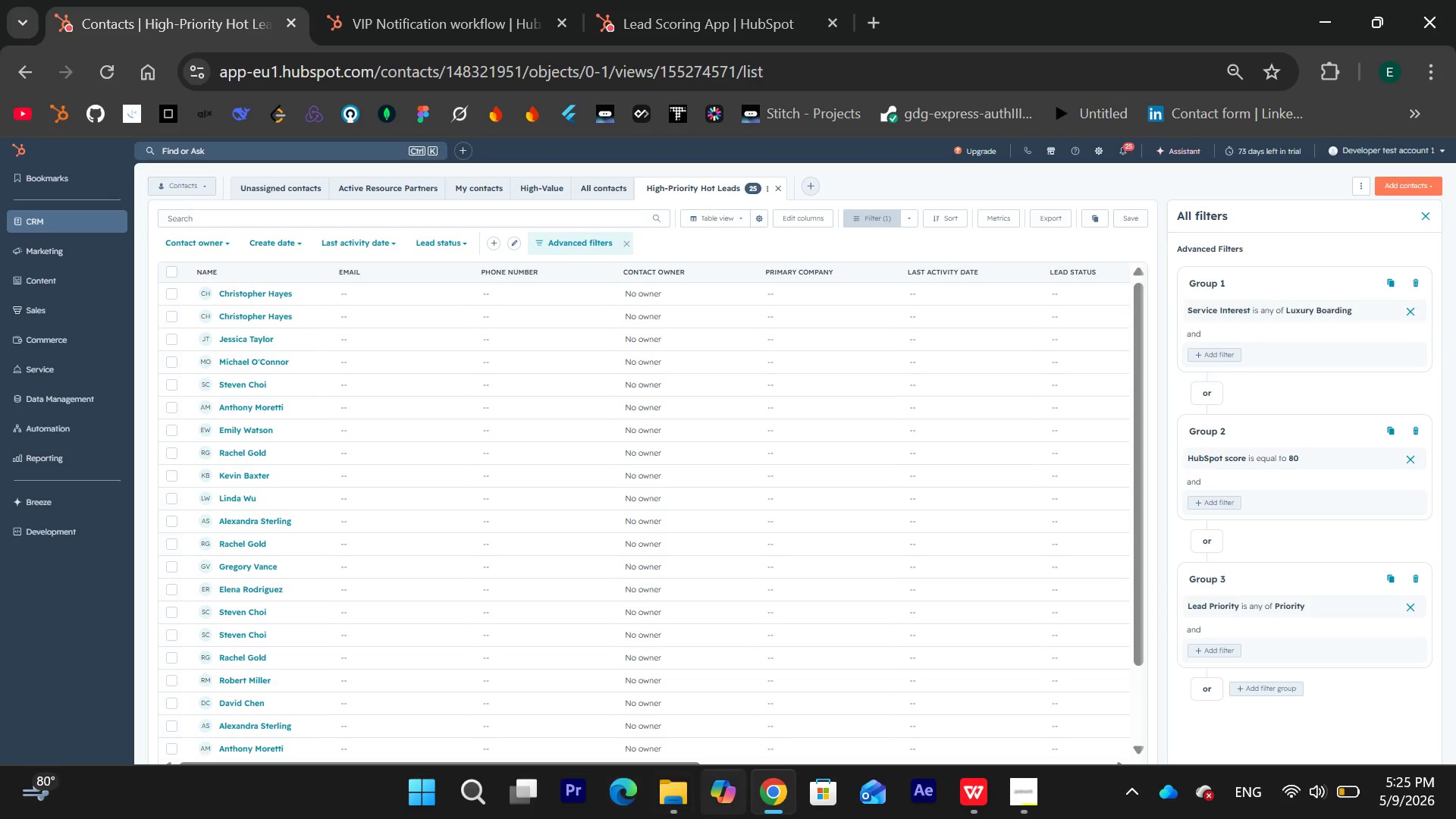 
key(Control+Equal)
 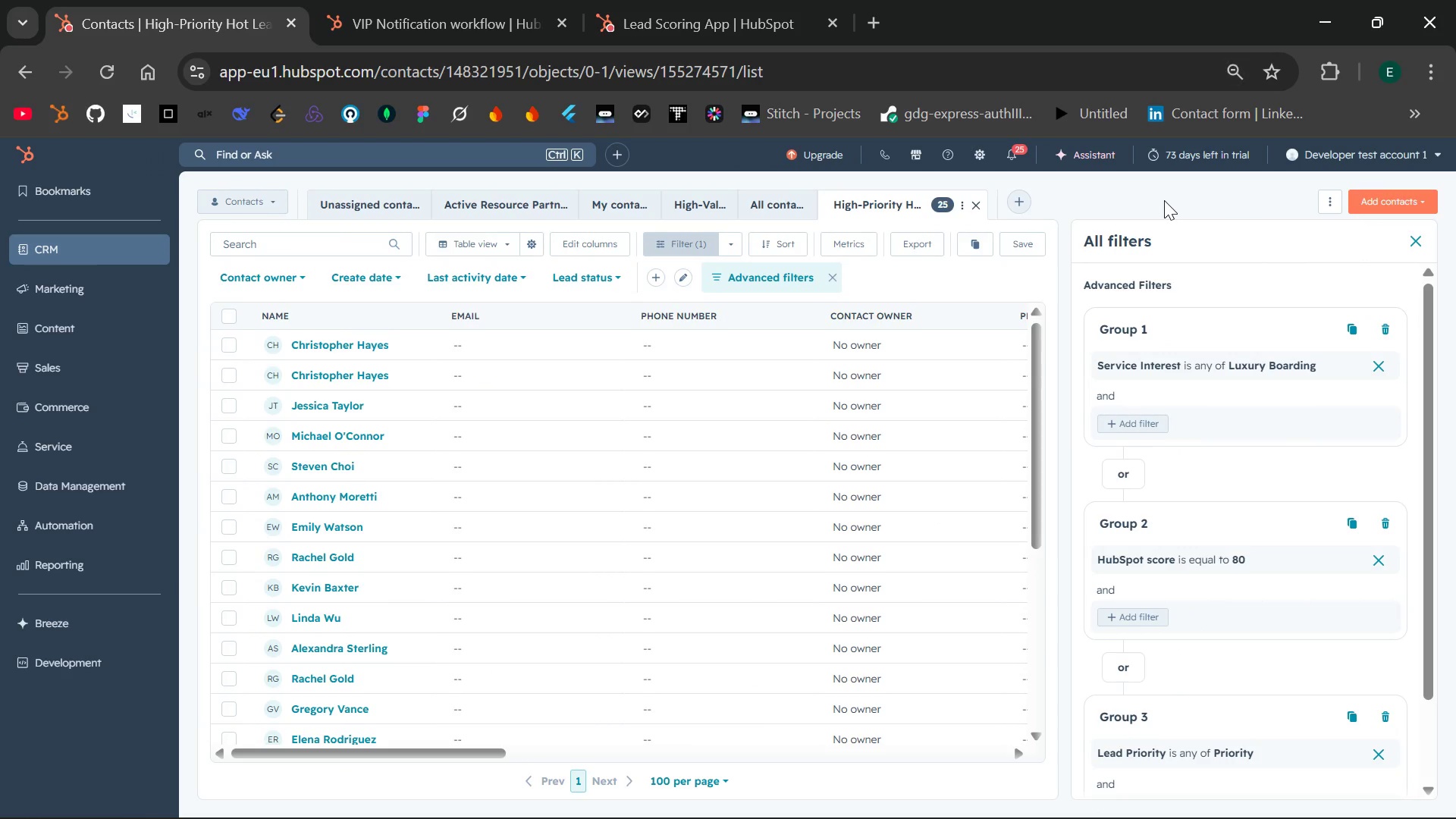 
left_click([1164, 200])
 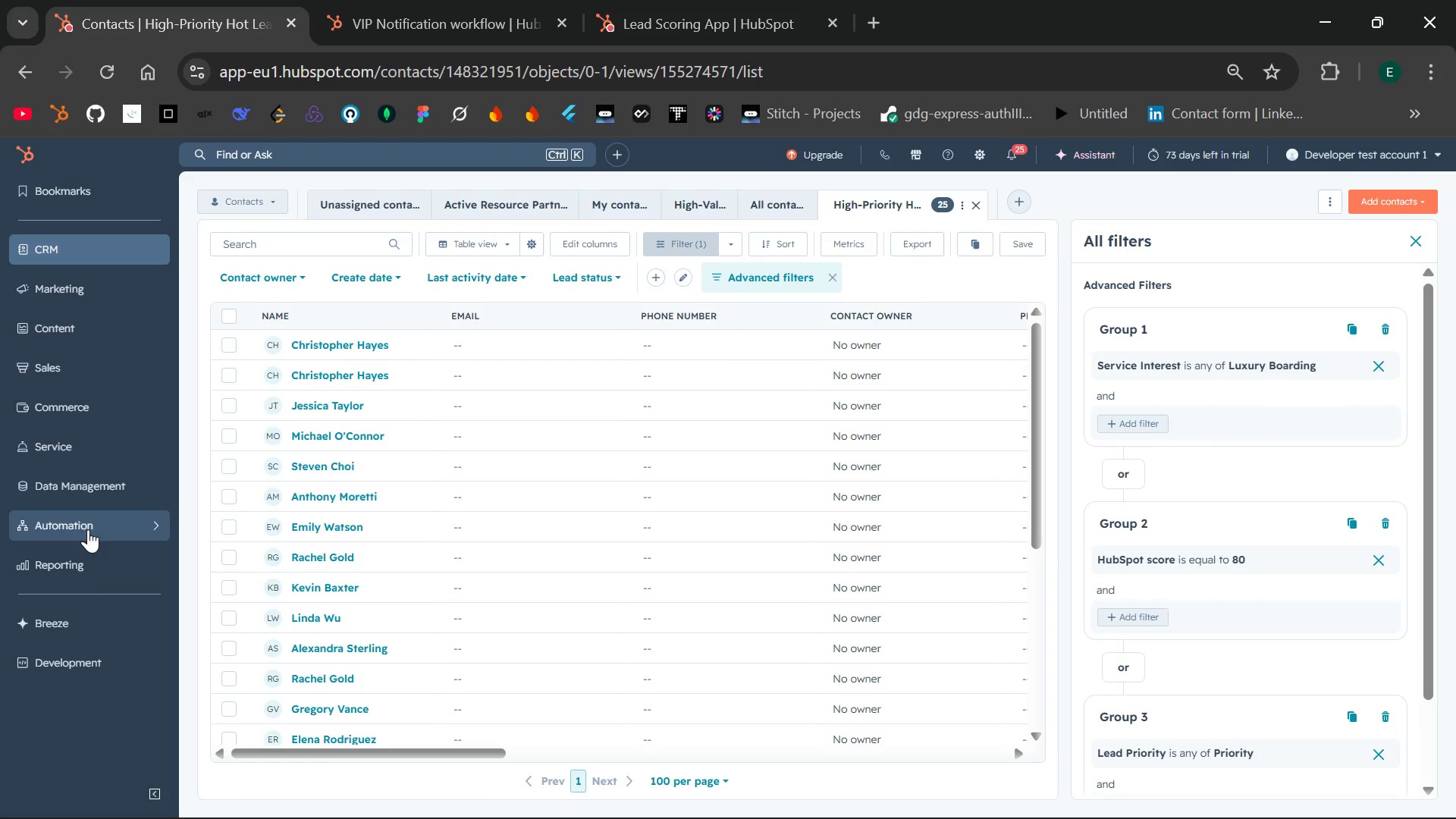 
left_click([89, 563])
 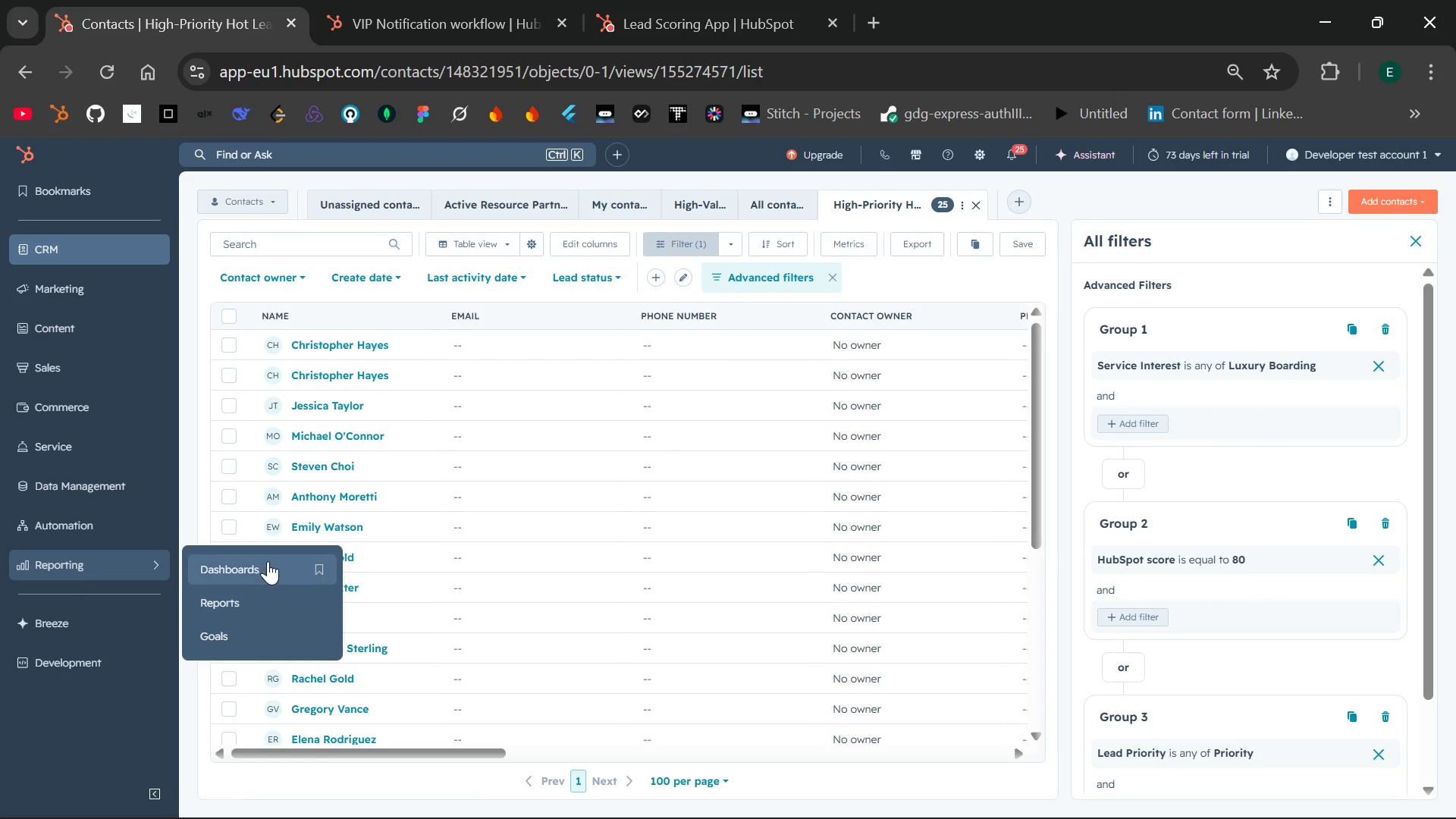 
left_click([268, 561])
 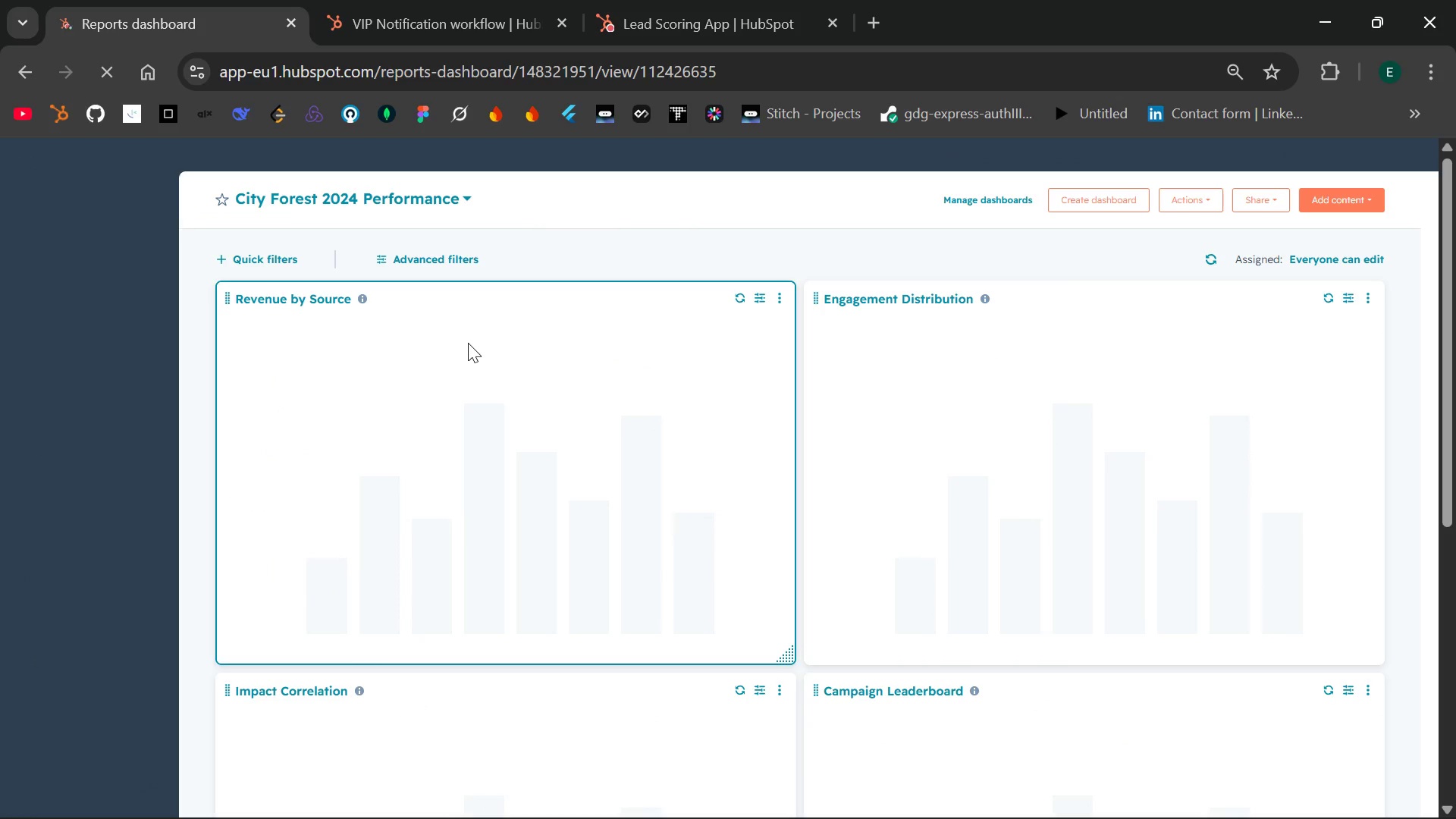 
wait(10.7)
 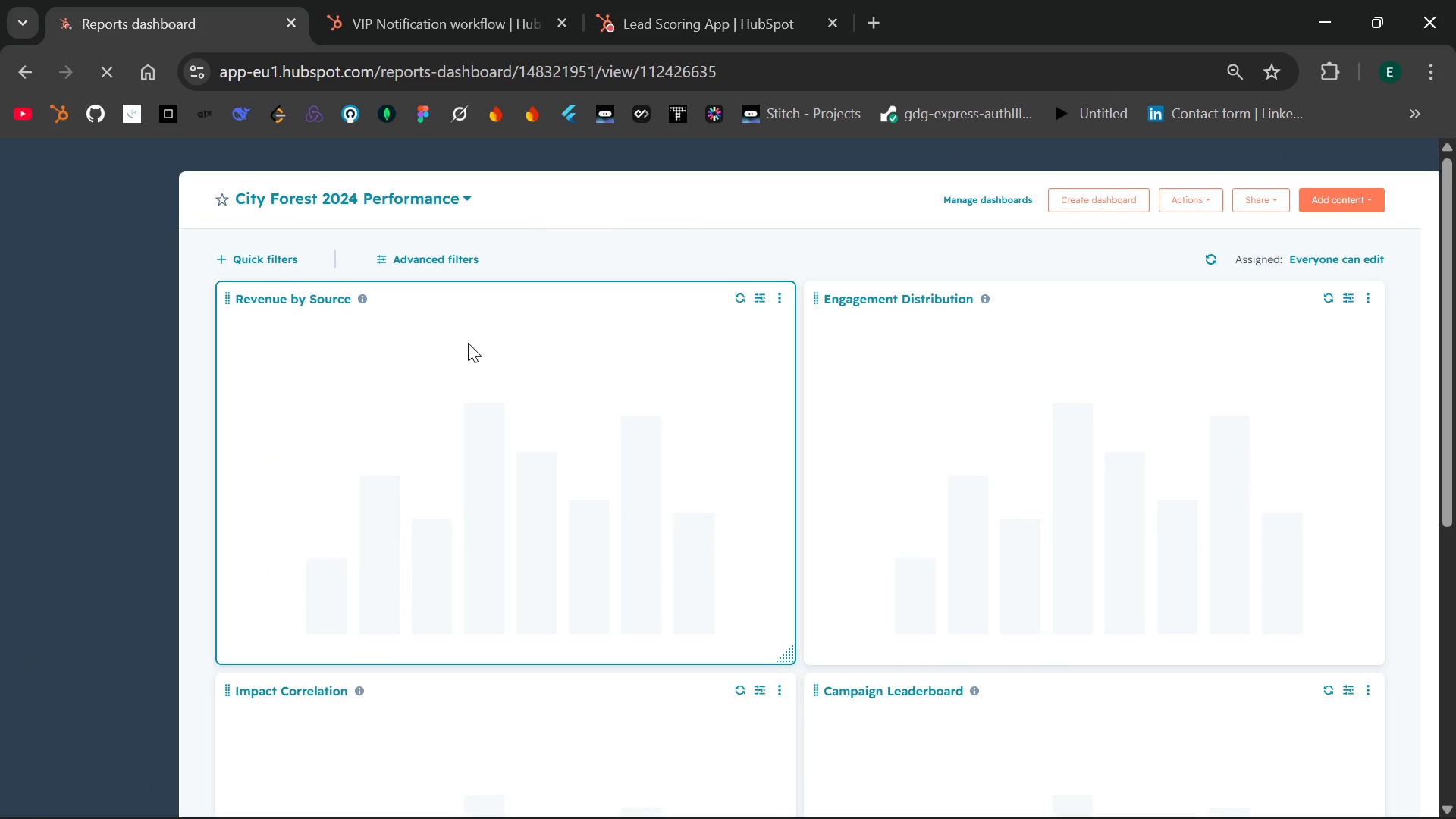 
left_click([1103, 206])
 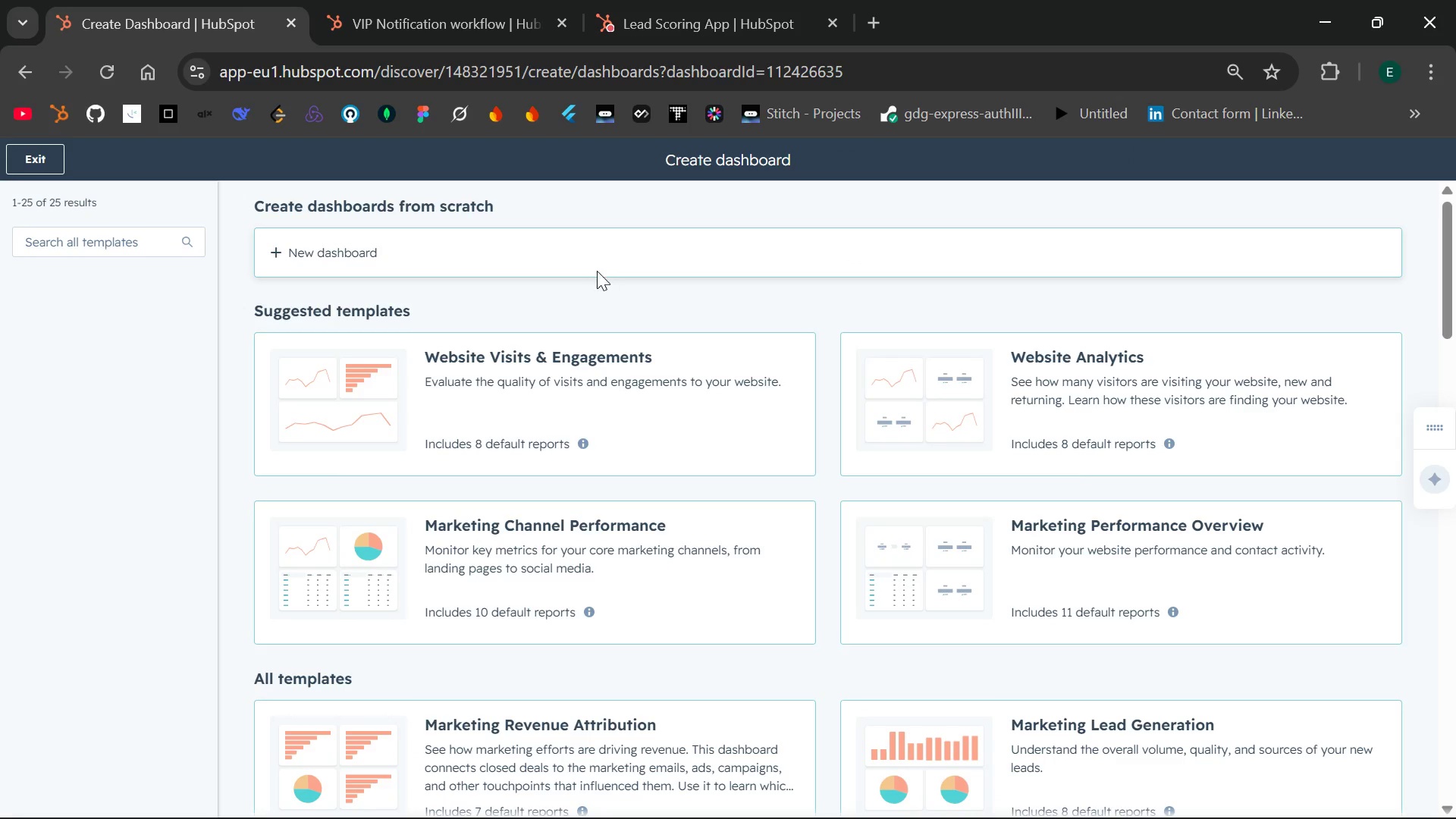 
wait(6.91)
 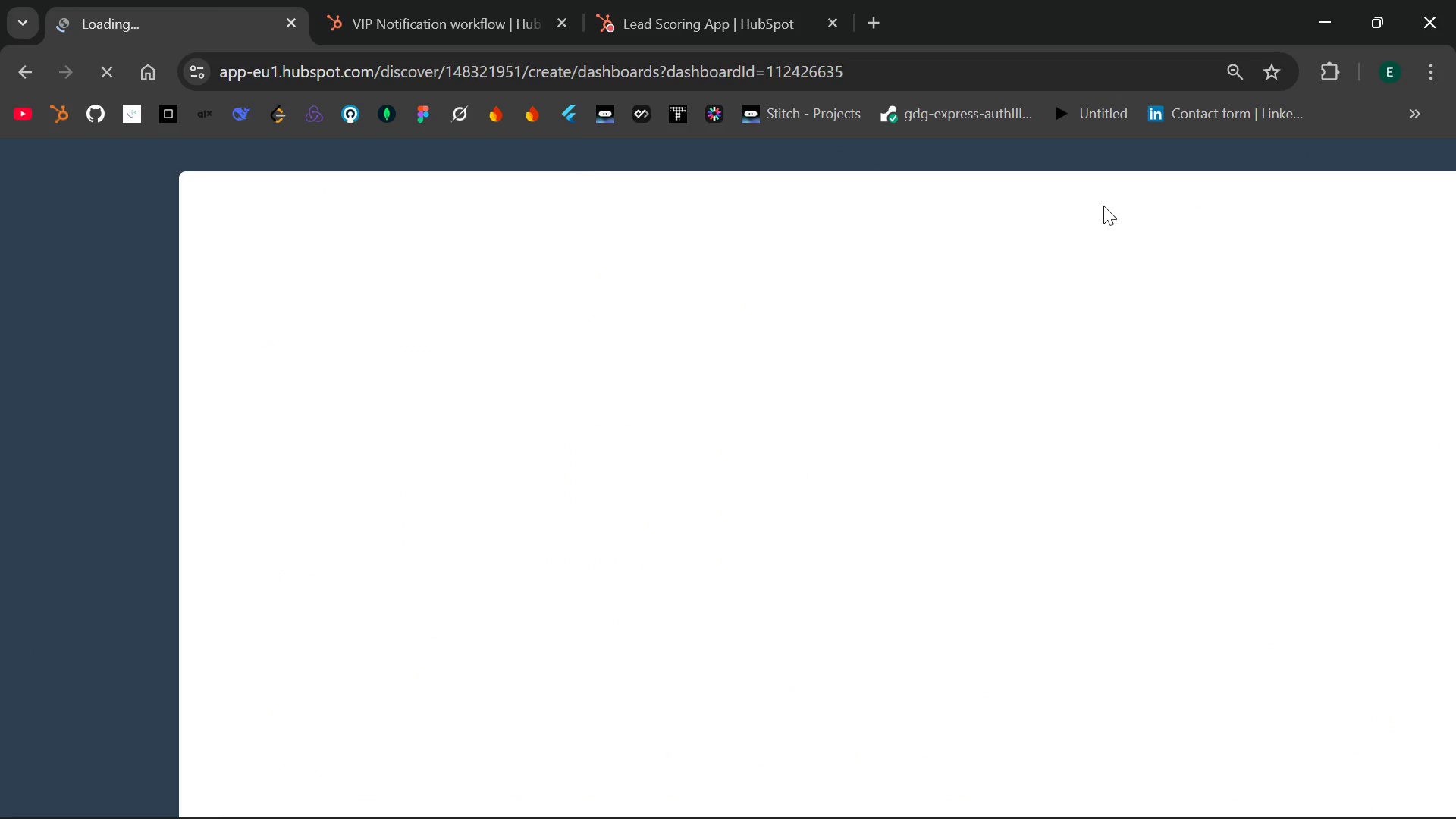 
left_click([326, 247])
 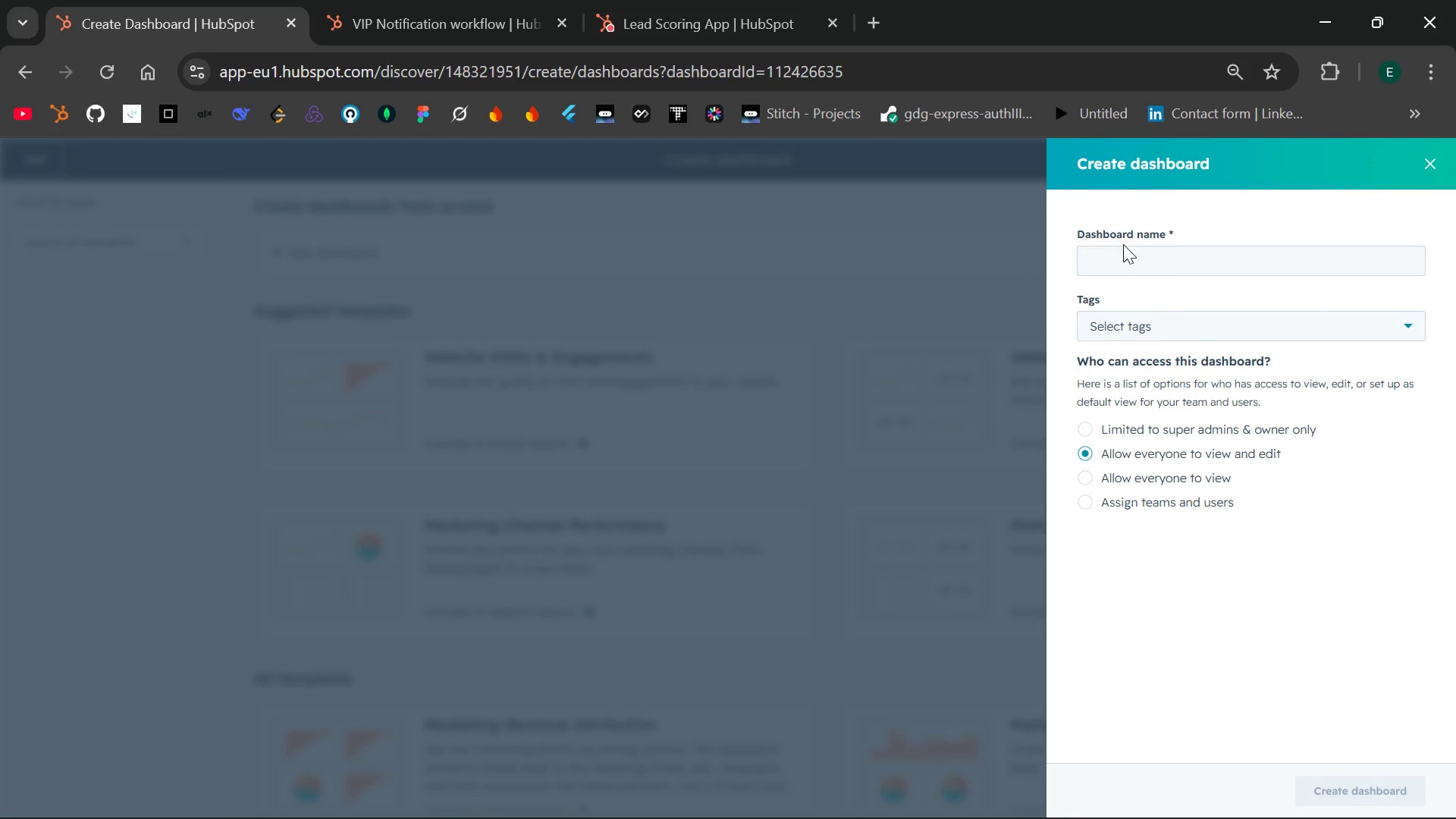 
left_click([1103, 258])
 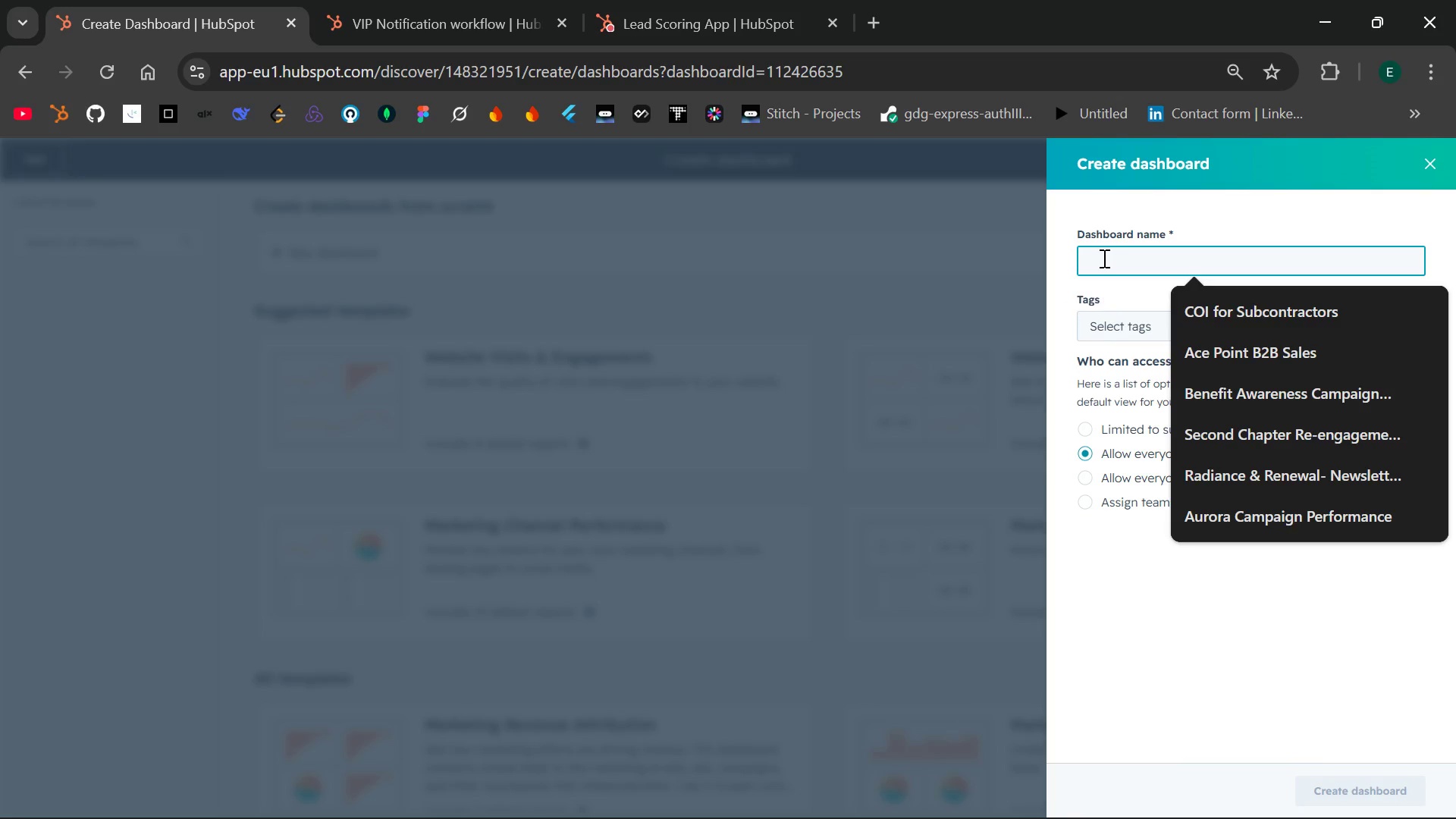 
key(Shift+L)
 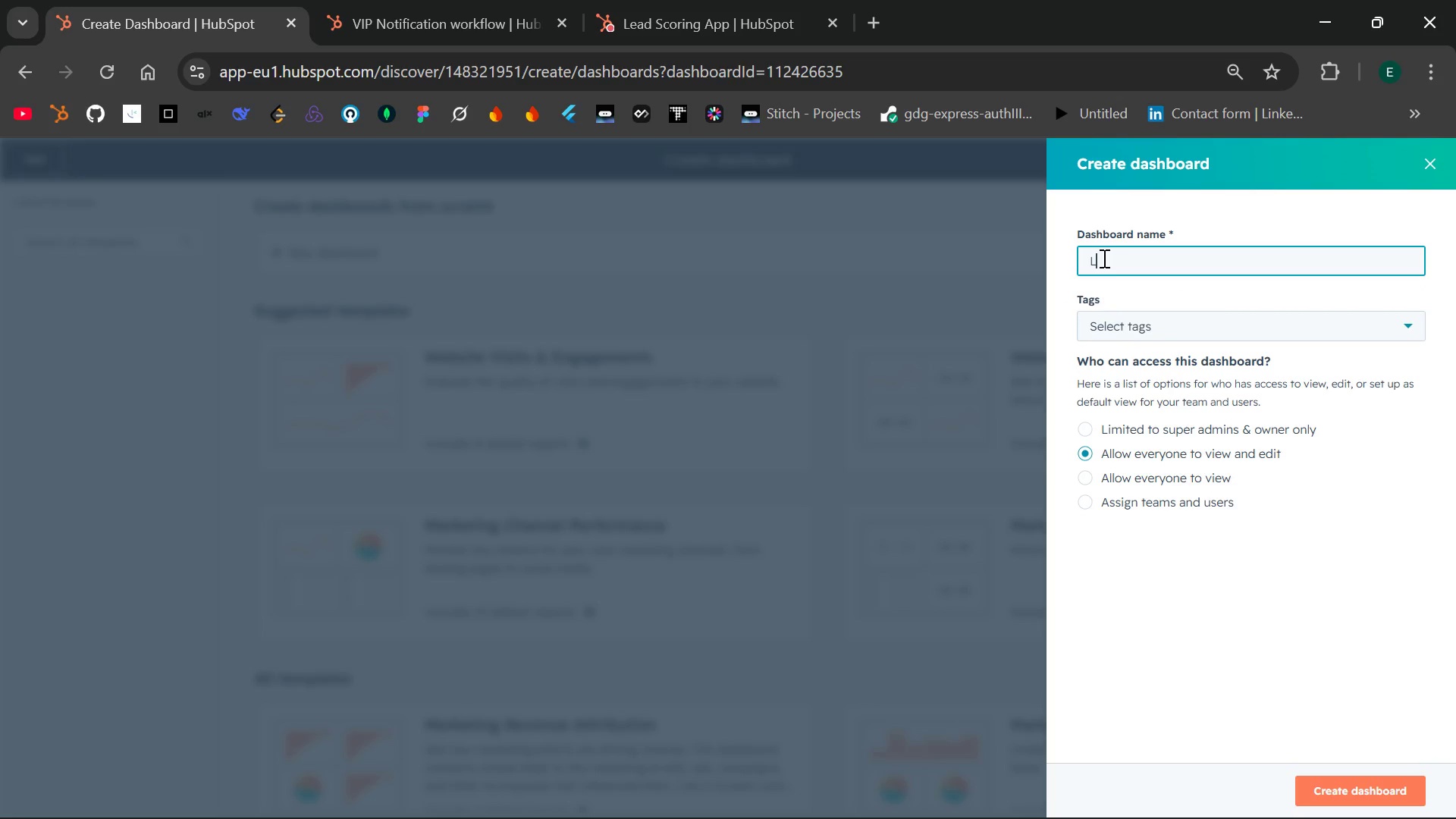 
type(ead Scoring Performance)
 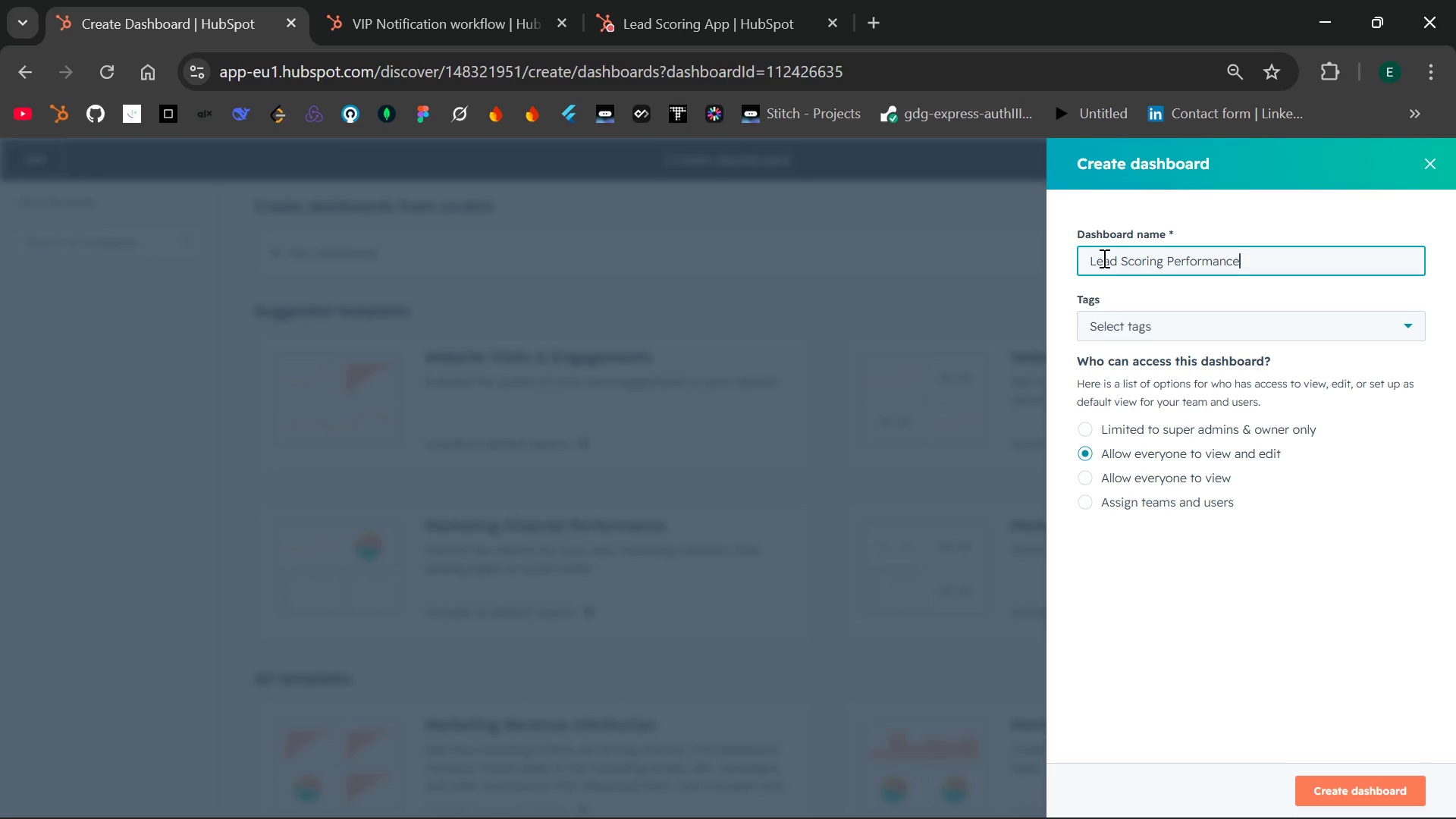 
wait(7.99)
 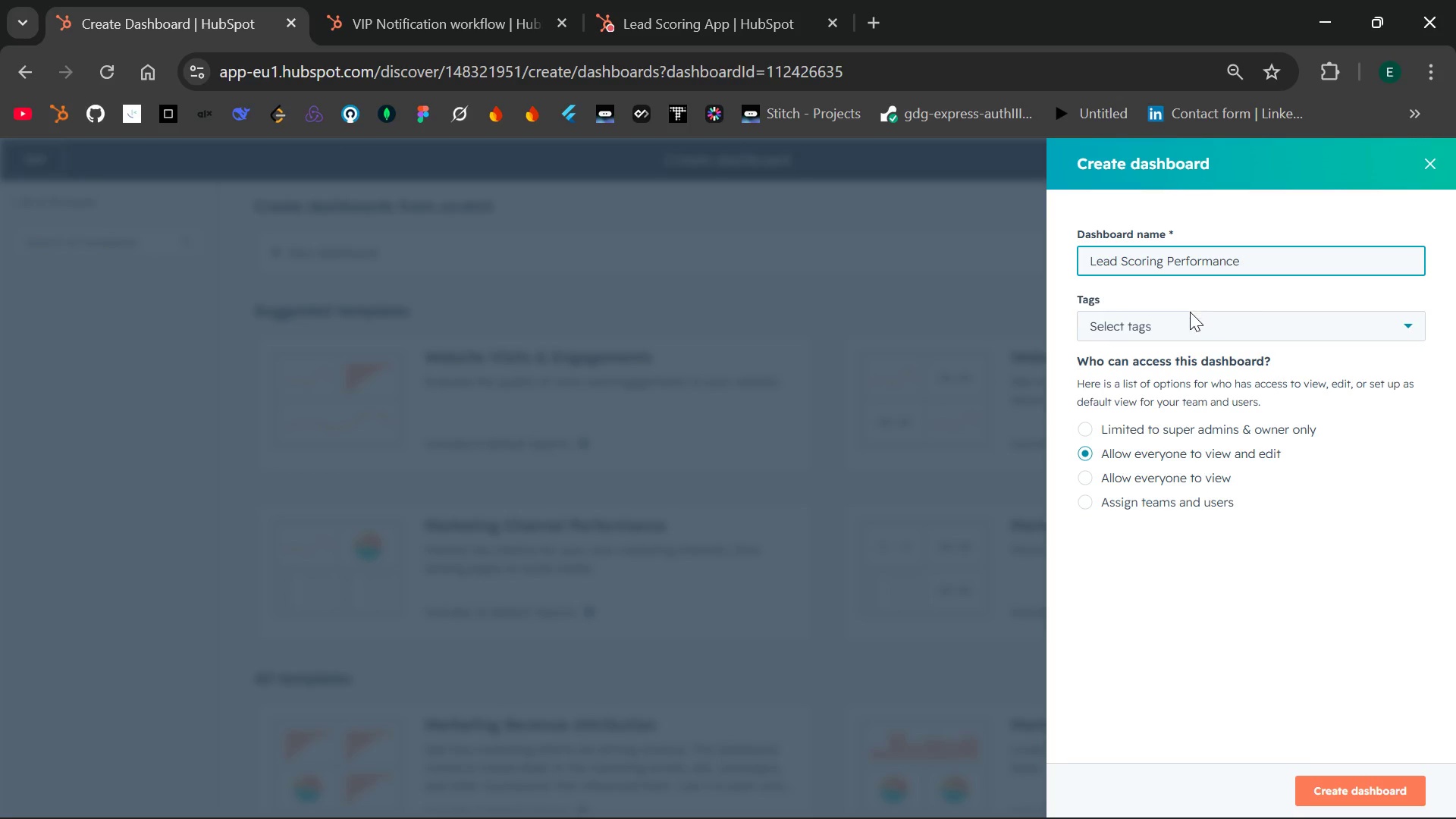 
left_click([1349, 792])
 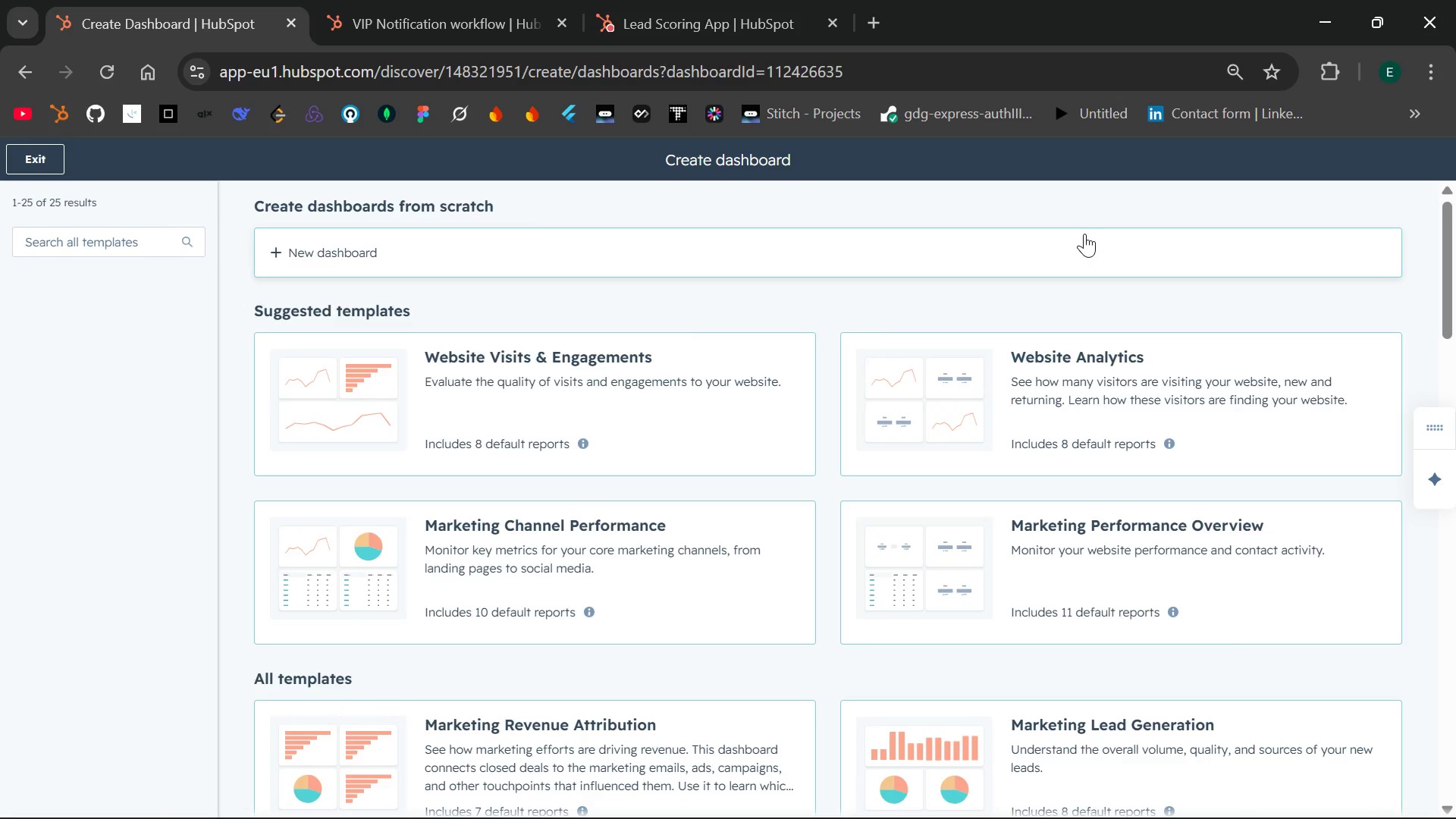 
wait(18.18)
 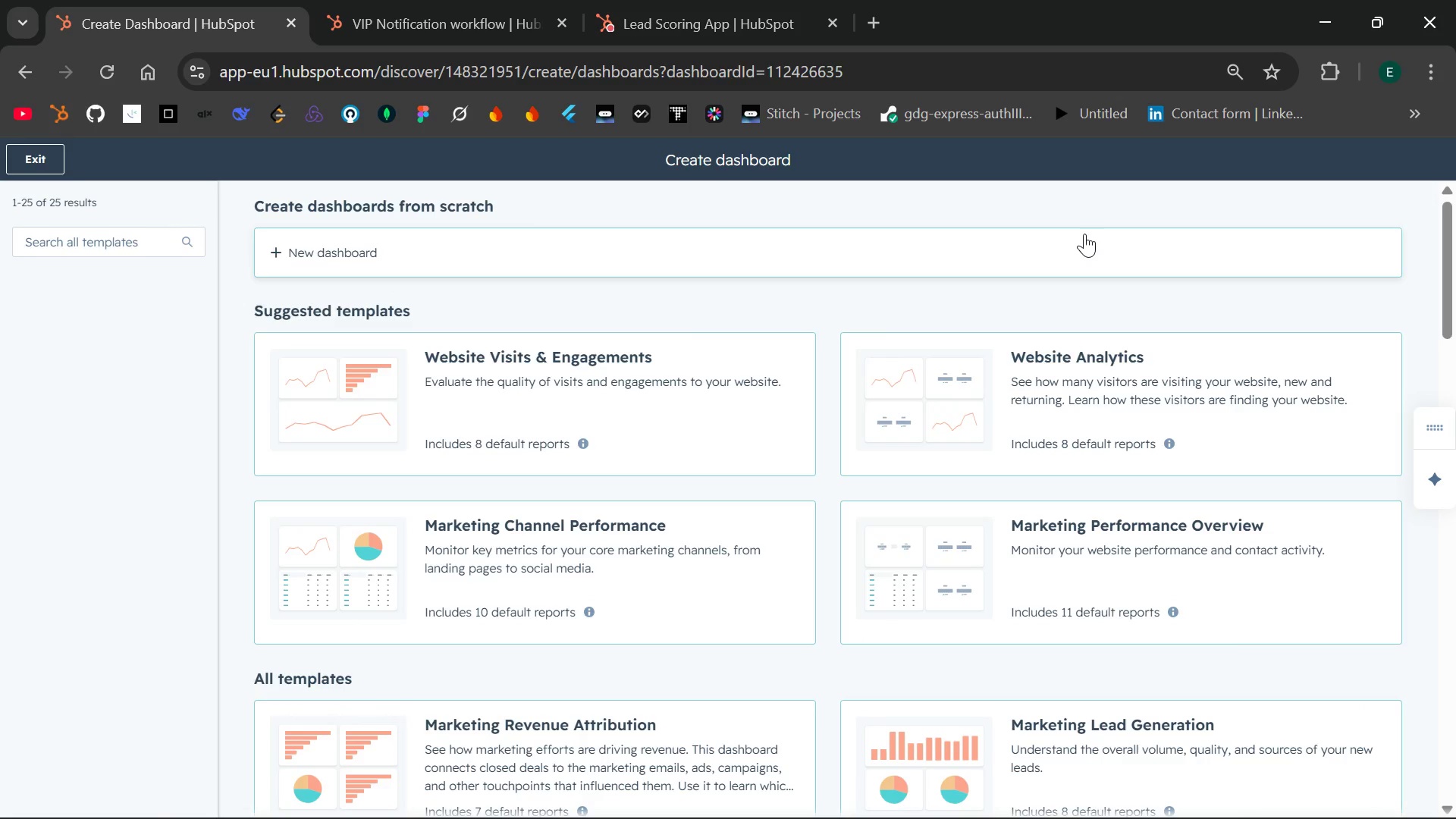 
mouse_move([1317, 778])
 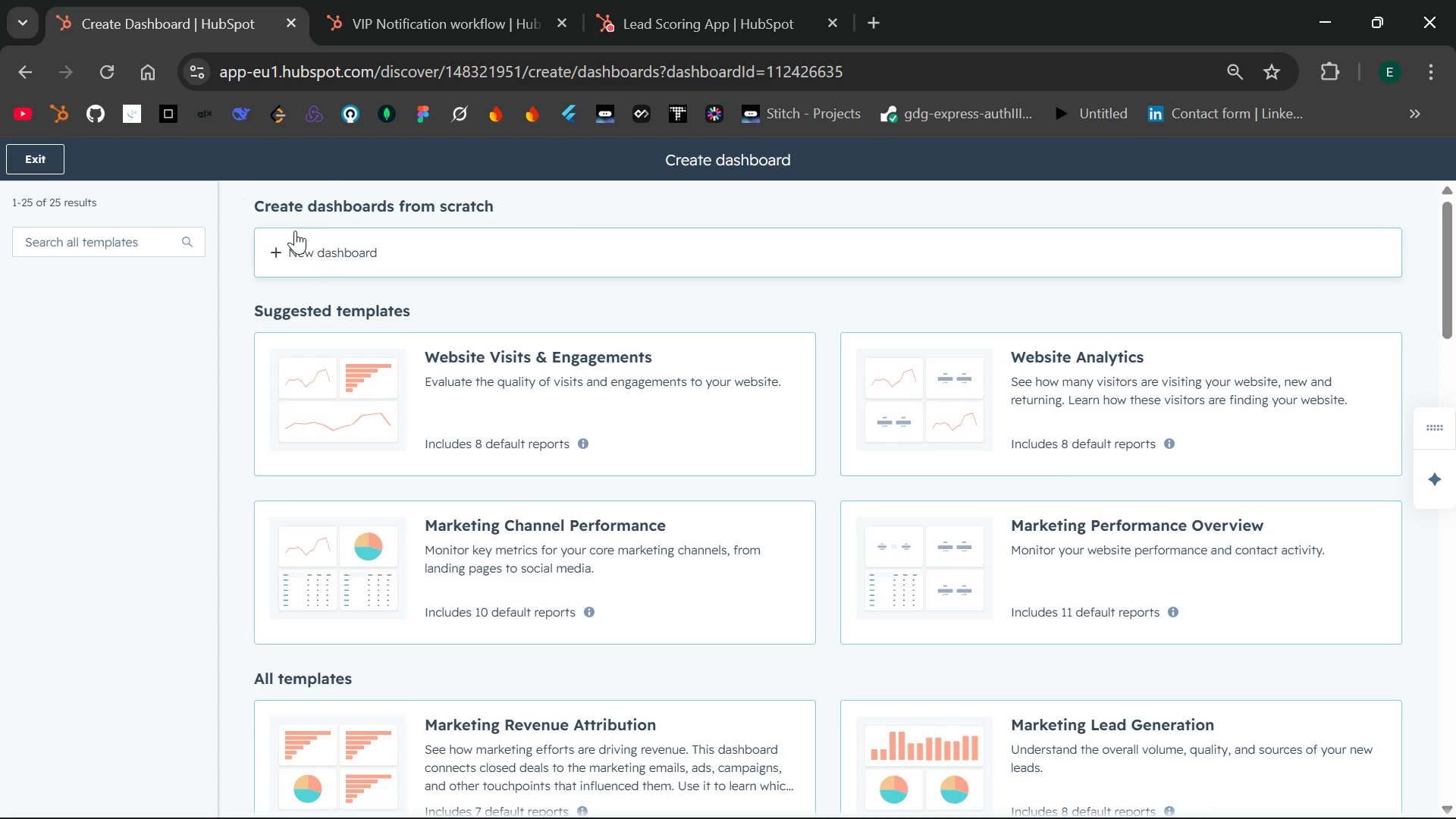 
wait(5.38)
 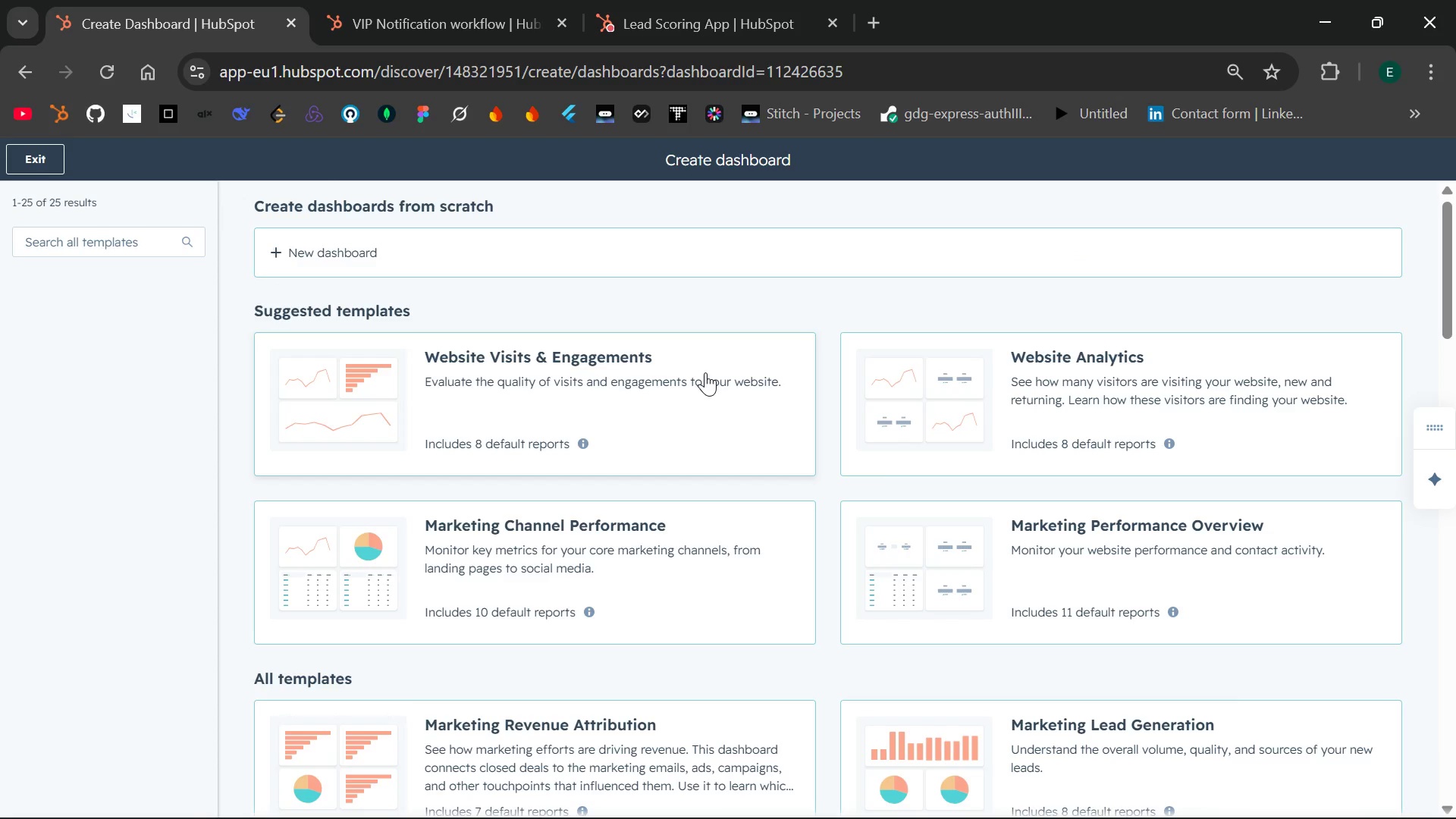 
left_click([35, 161])
 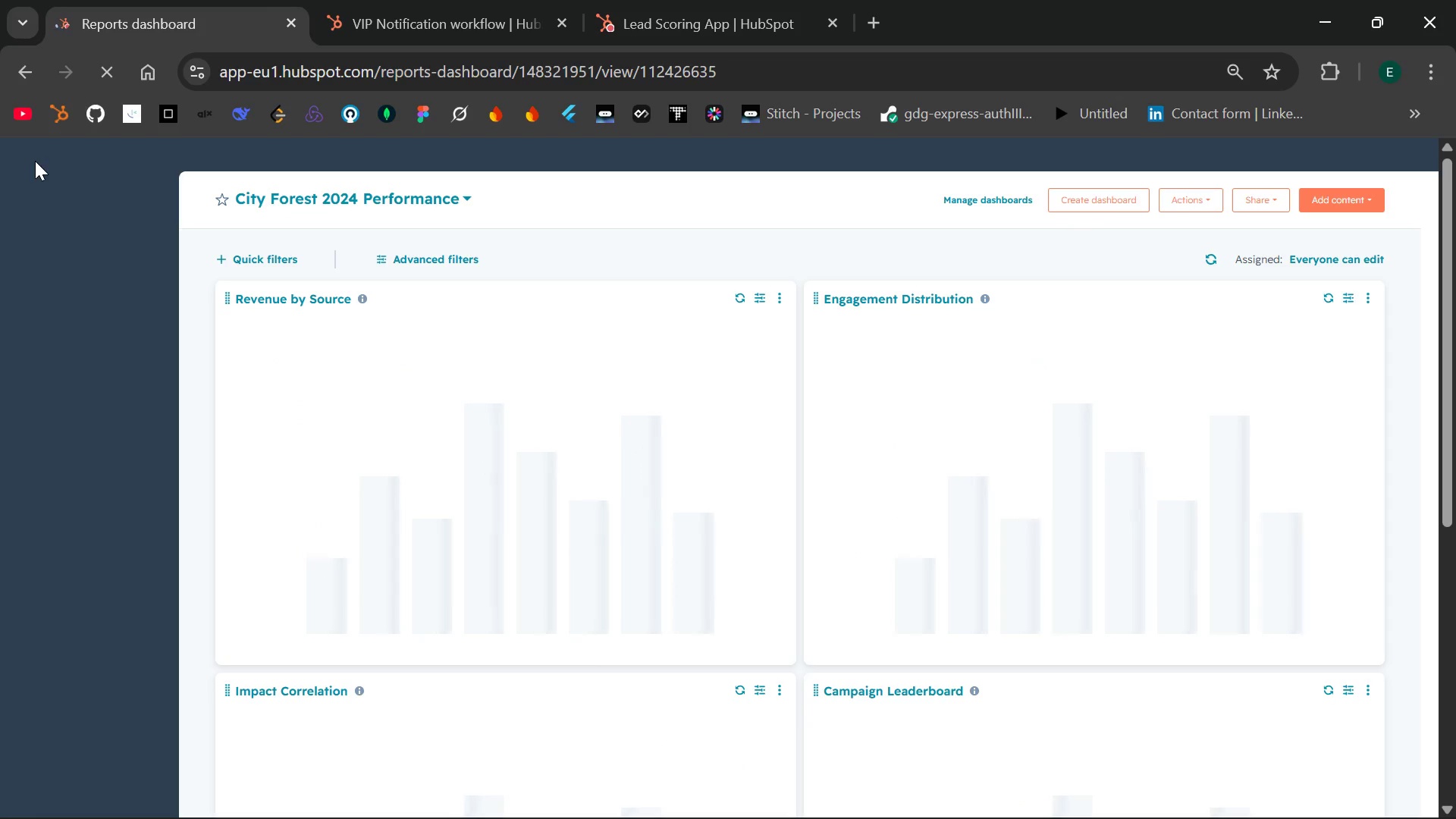 
wait(5.65)
 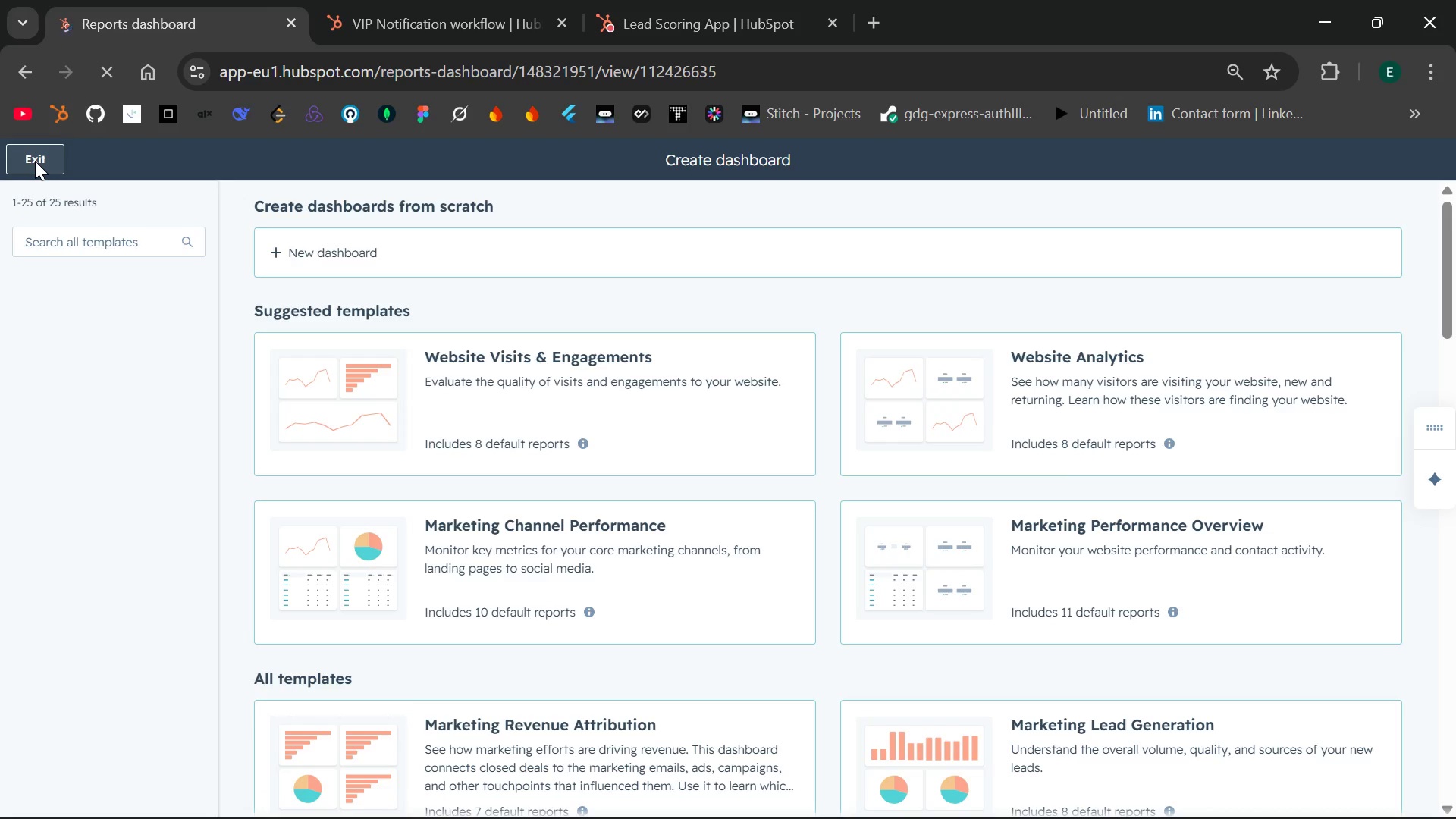 
mouse_move([215, 253])
 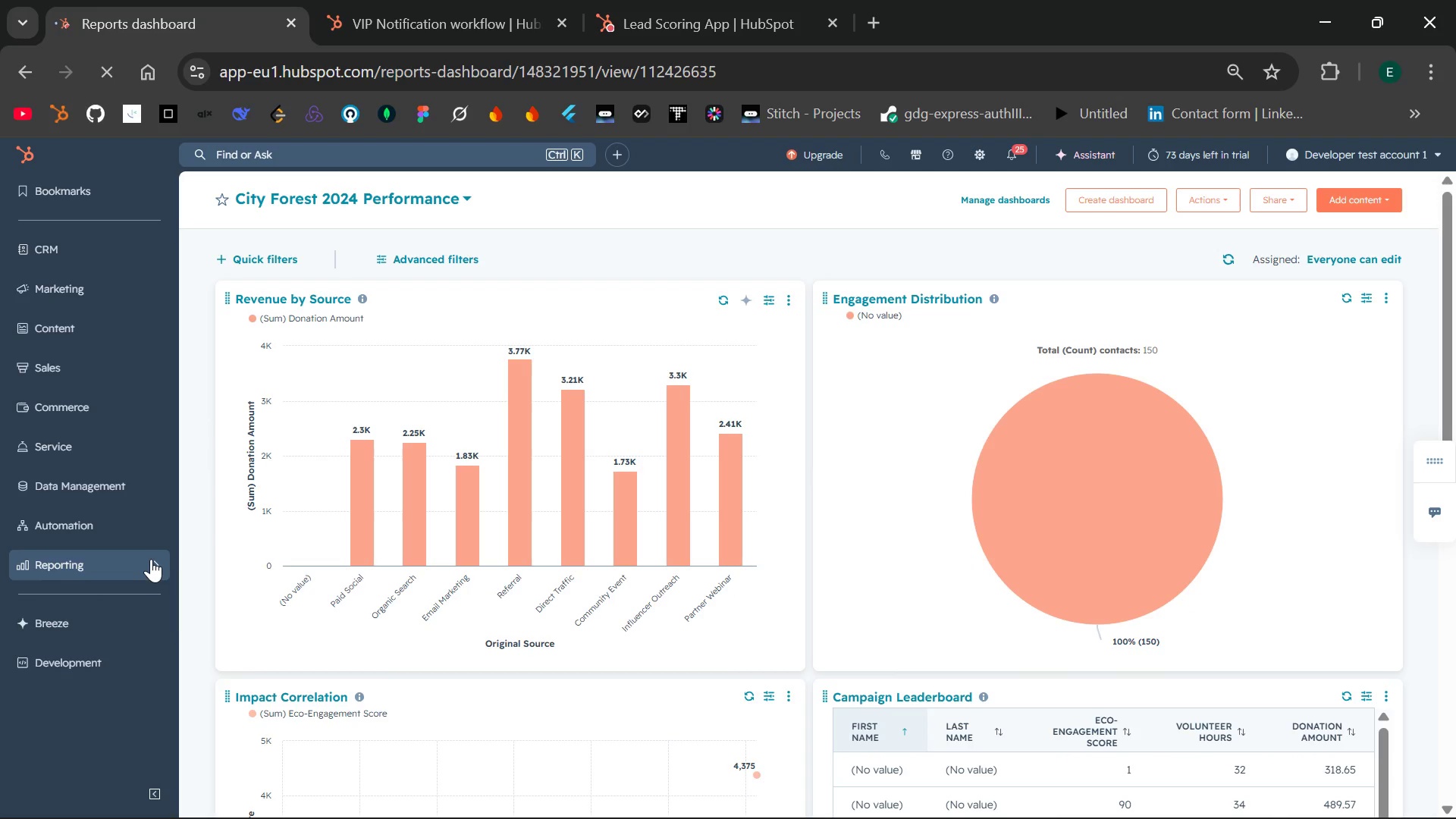 
left_click([151, 559])
 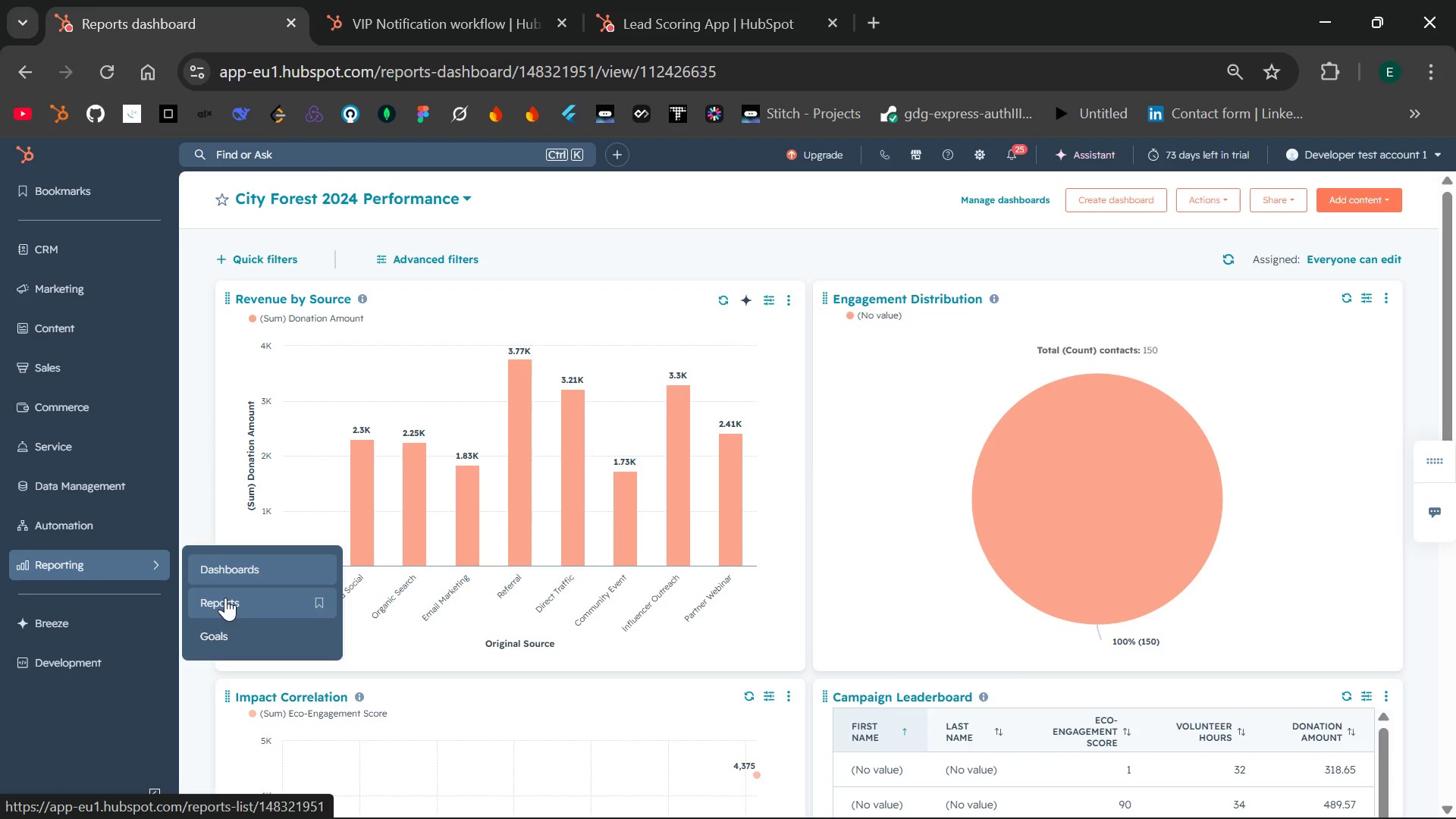 
wait(8.69)
 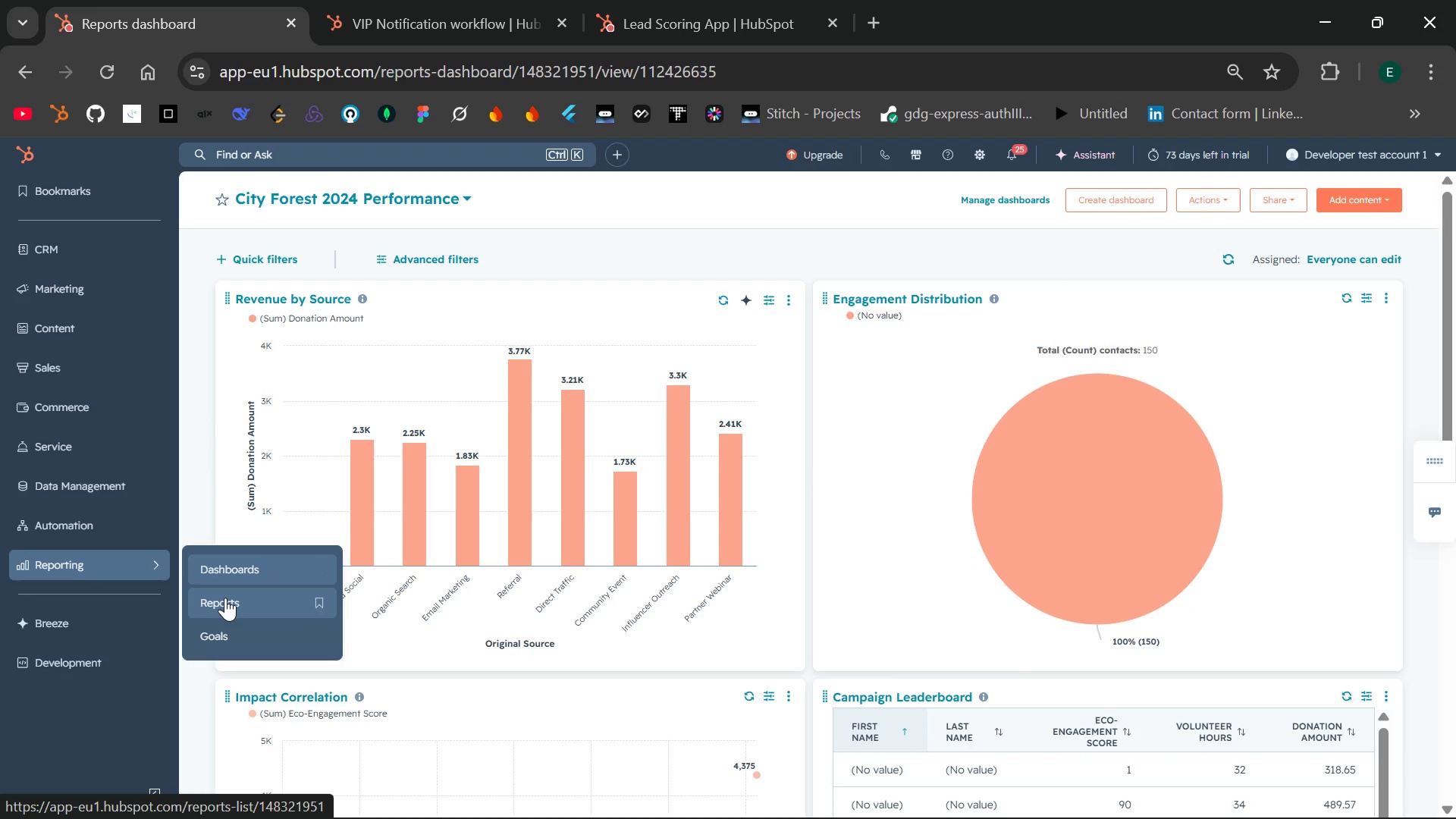 
left_click([245, 596])
 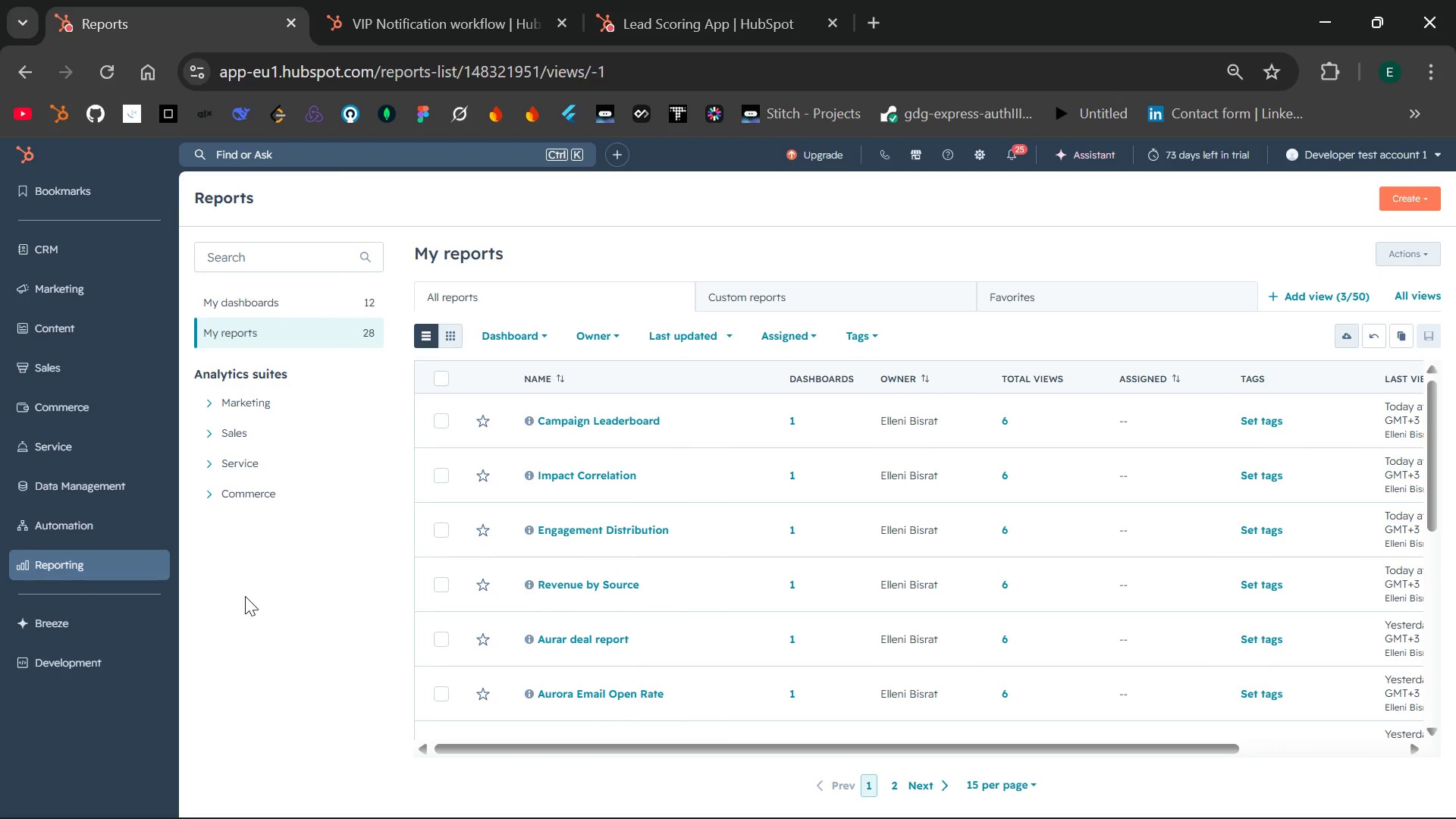 
wait(20.3)
 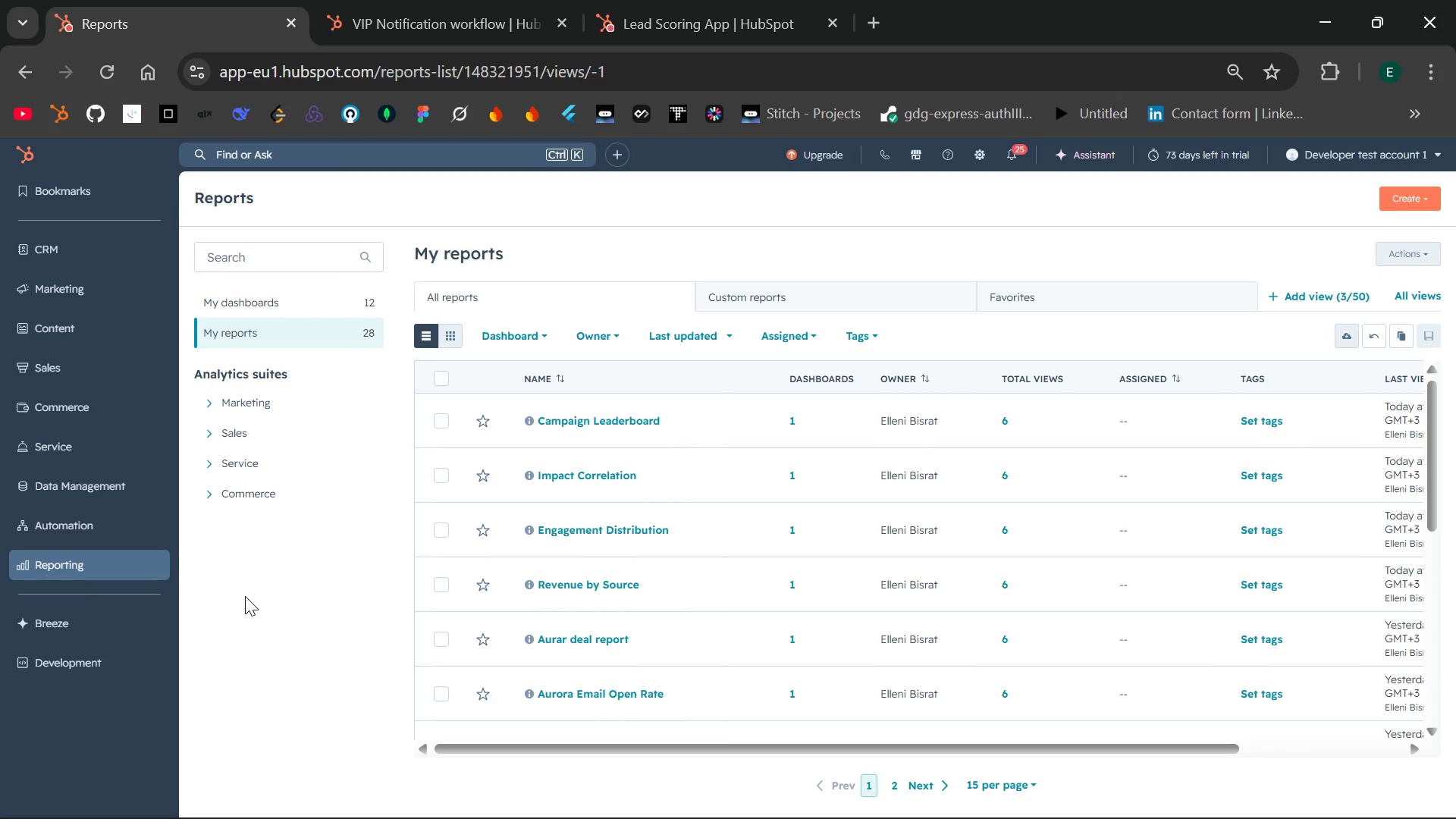 
left_click([1429, 193])
 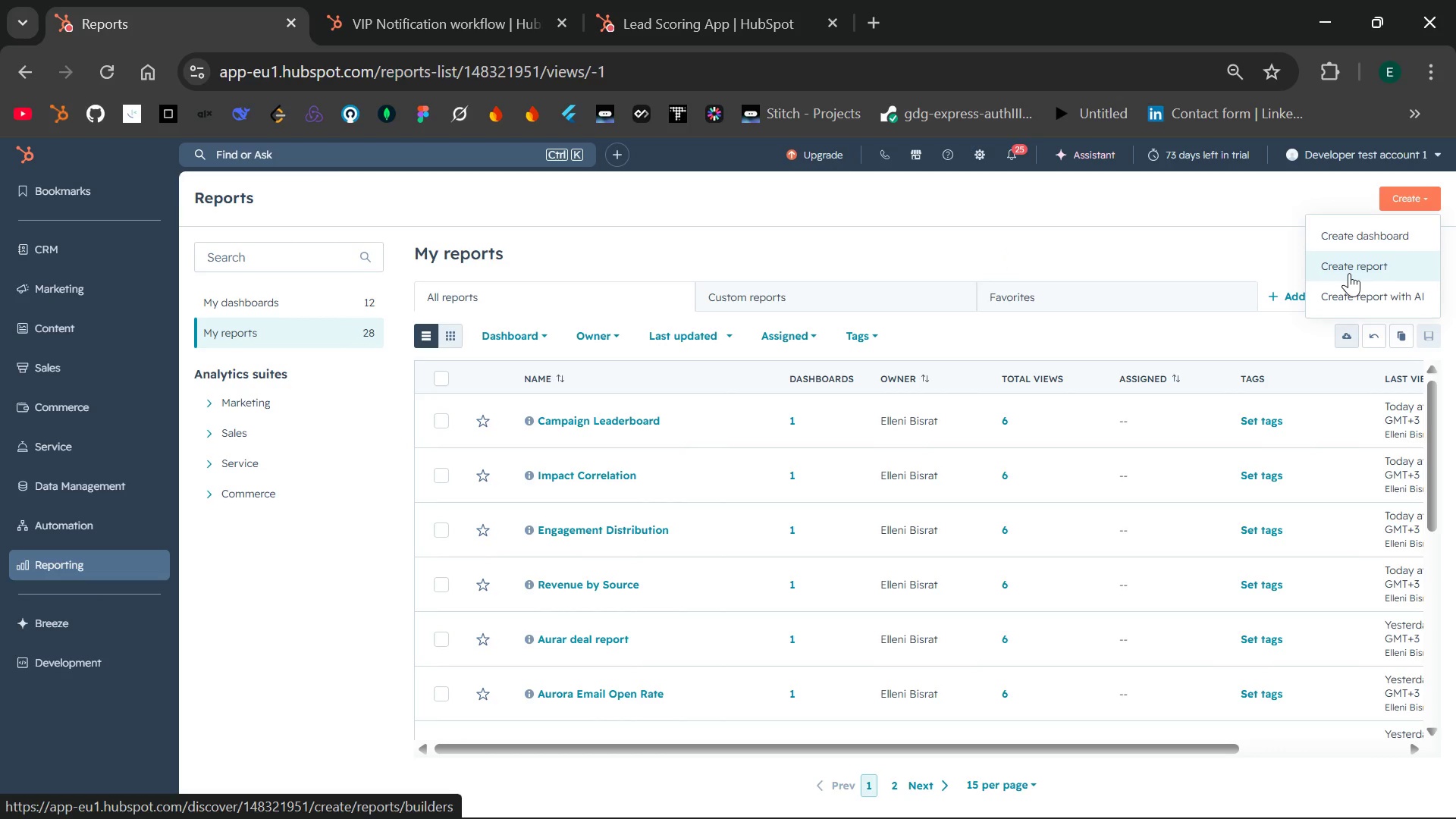 
left_click([1342, 270])
 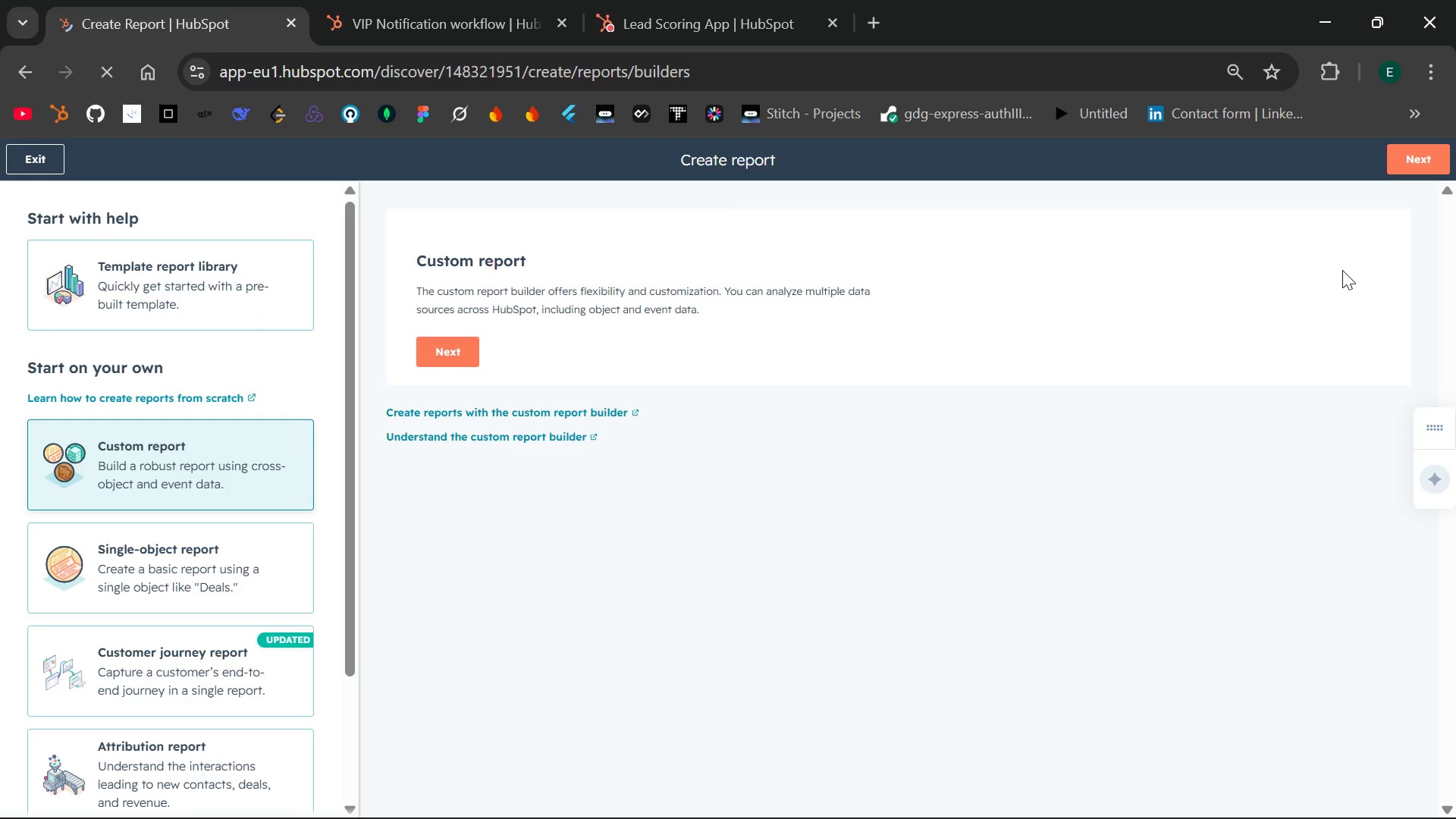 
wait(8.2)
 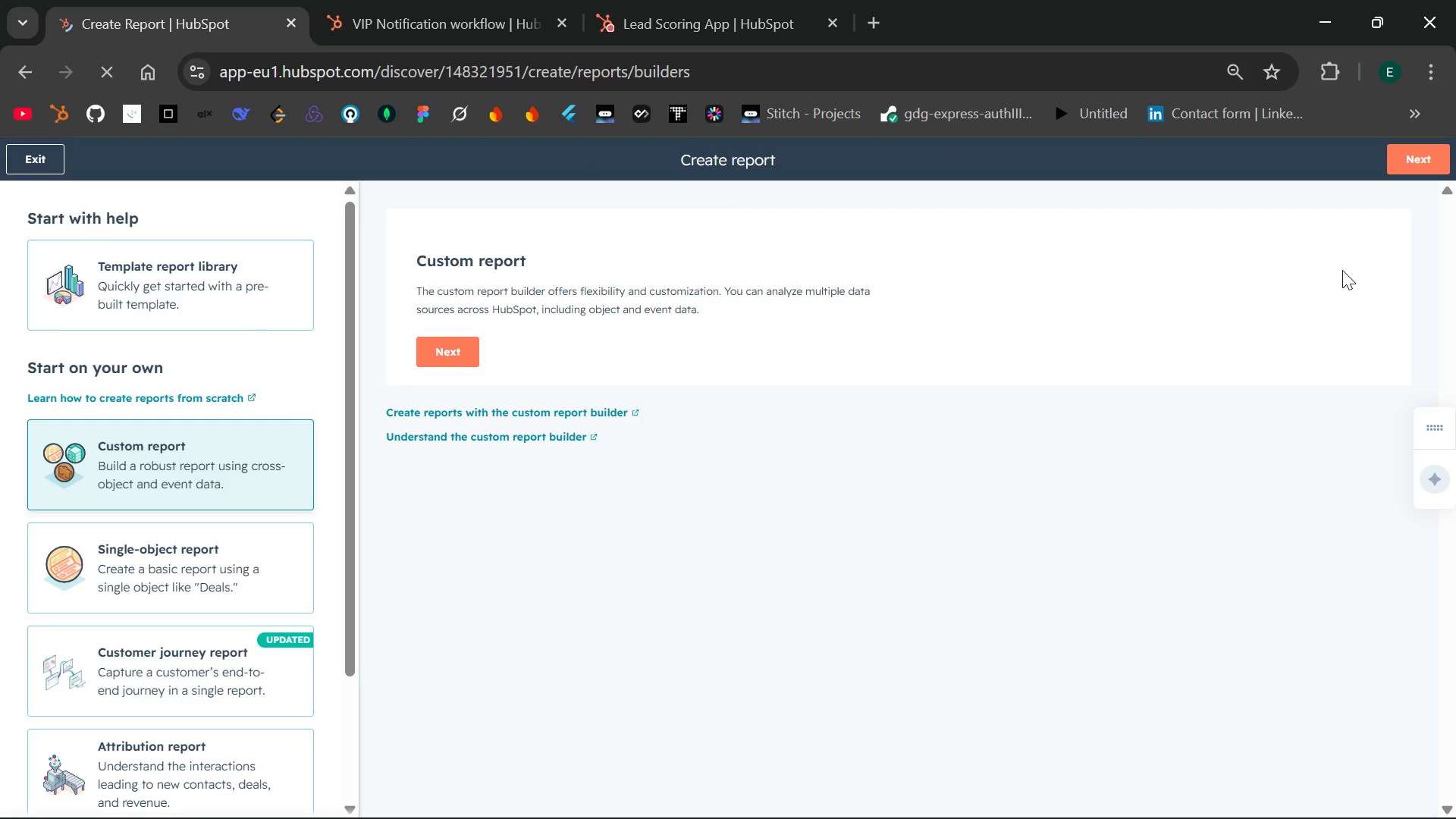 
left_click([1419, 151])
 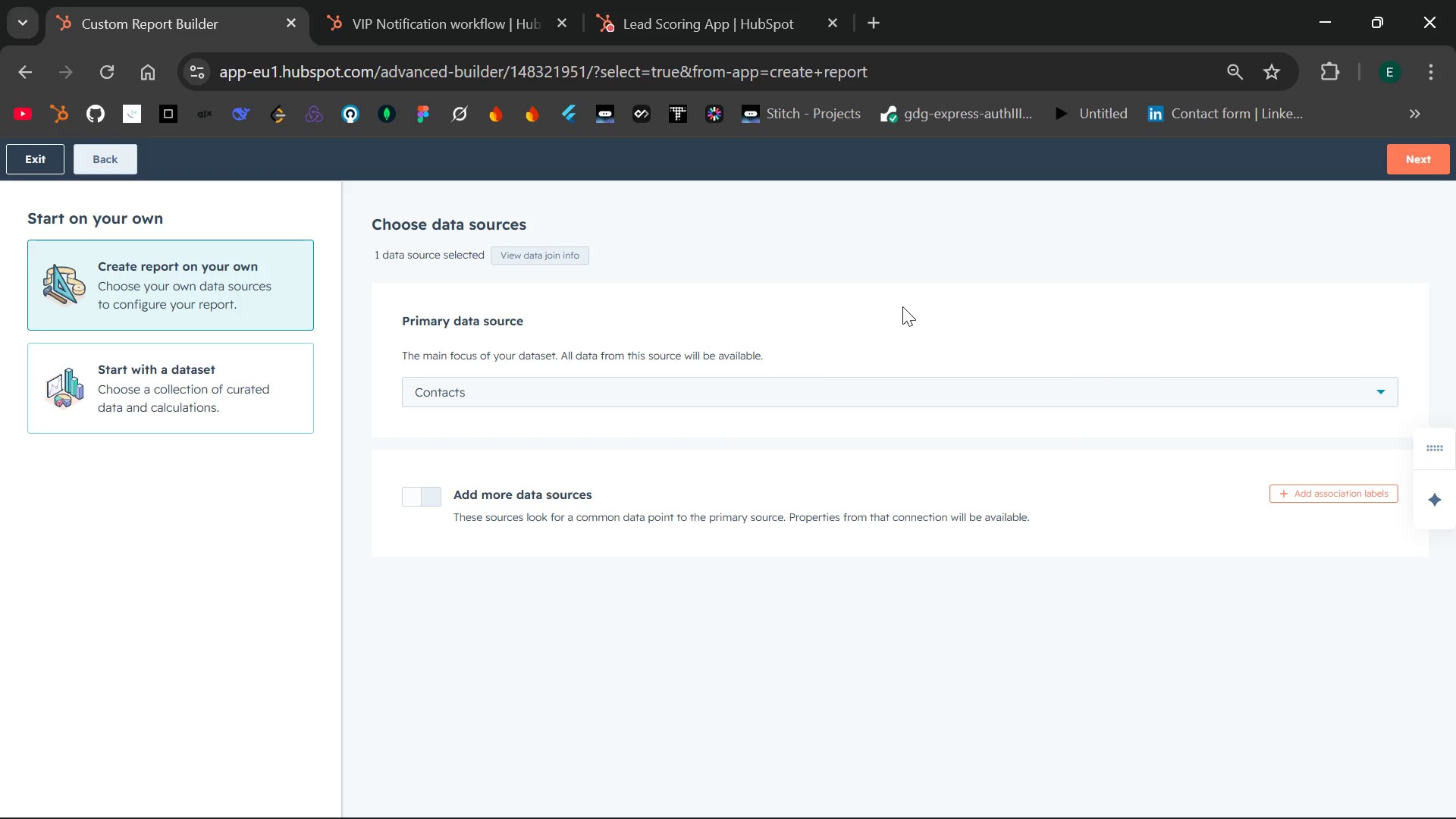 
wait(15.88)
 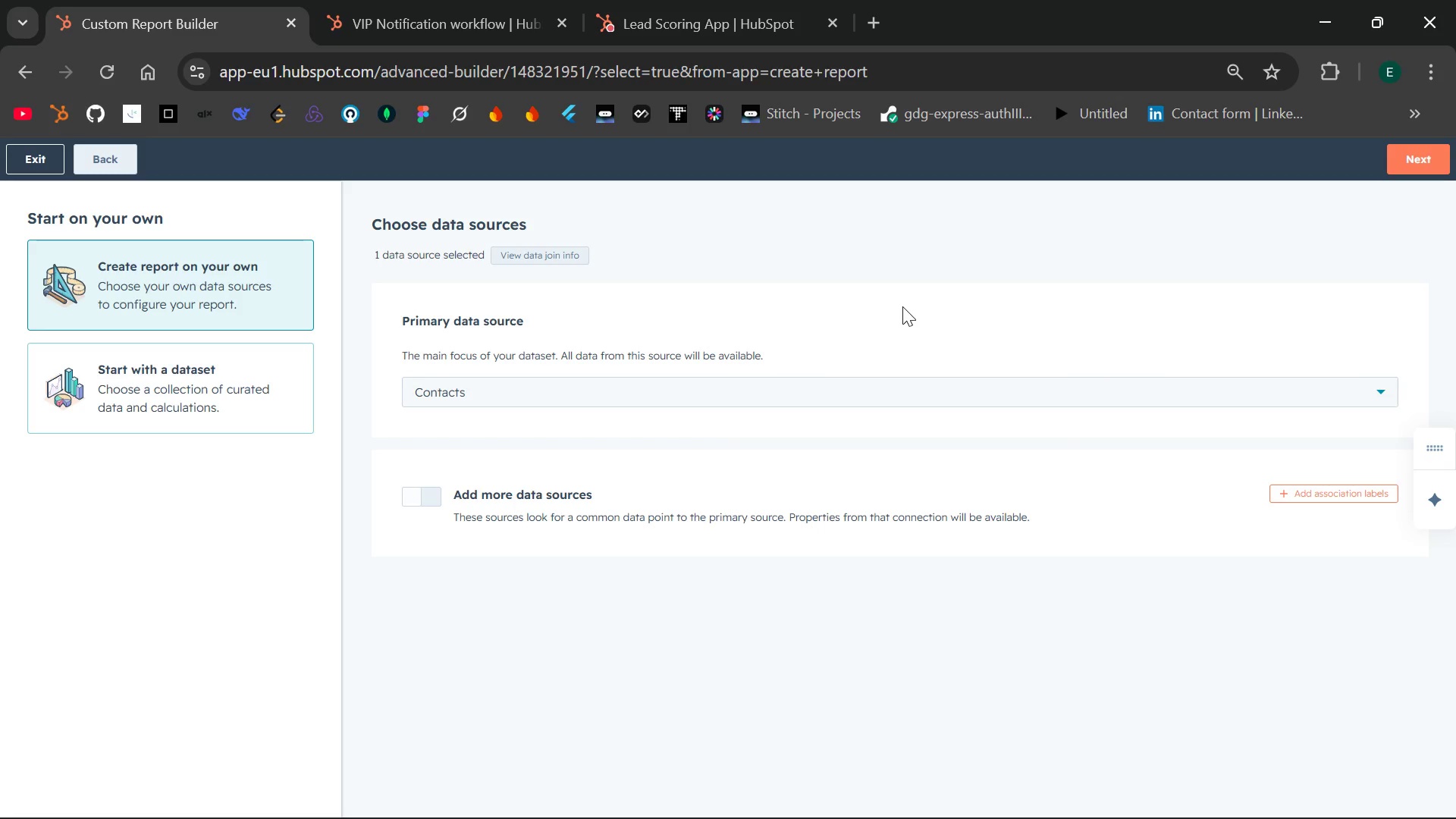 
left_click([1438, 146])